 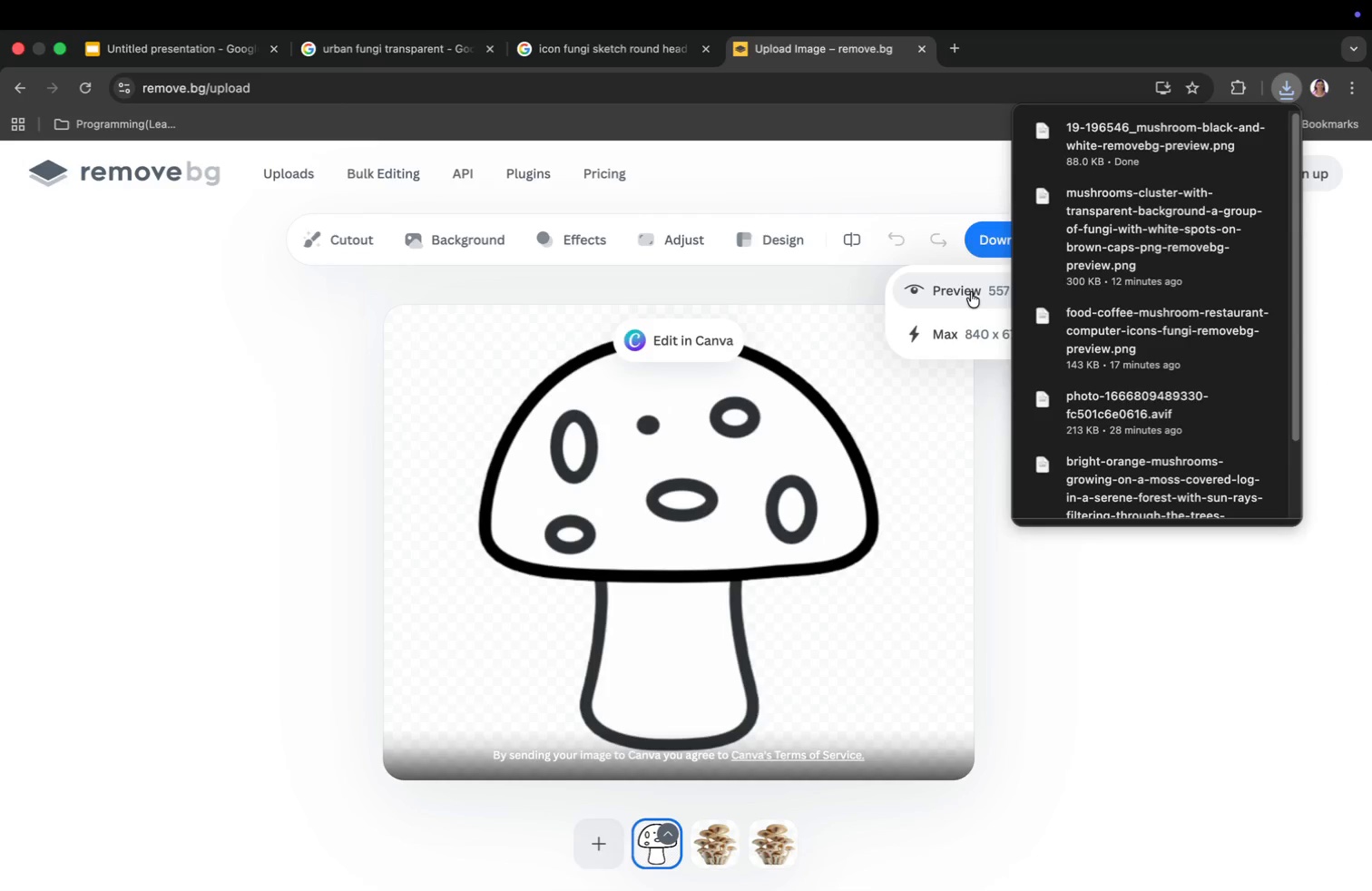 
left_click([692, 513])
 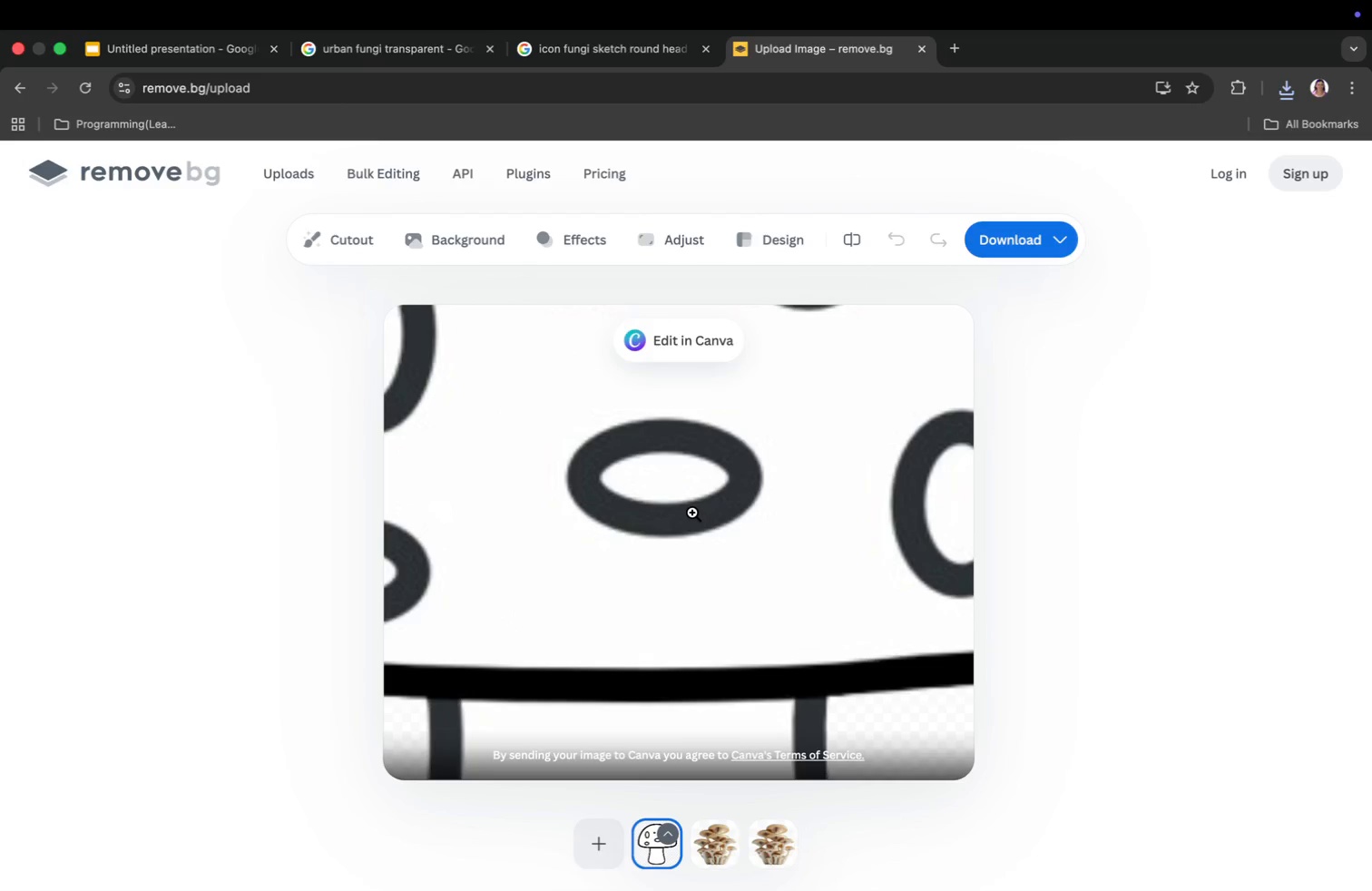 
left_click([692, 513])
 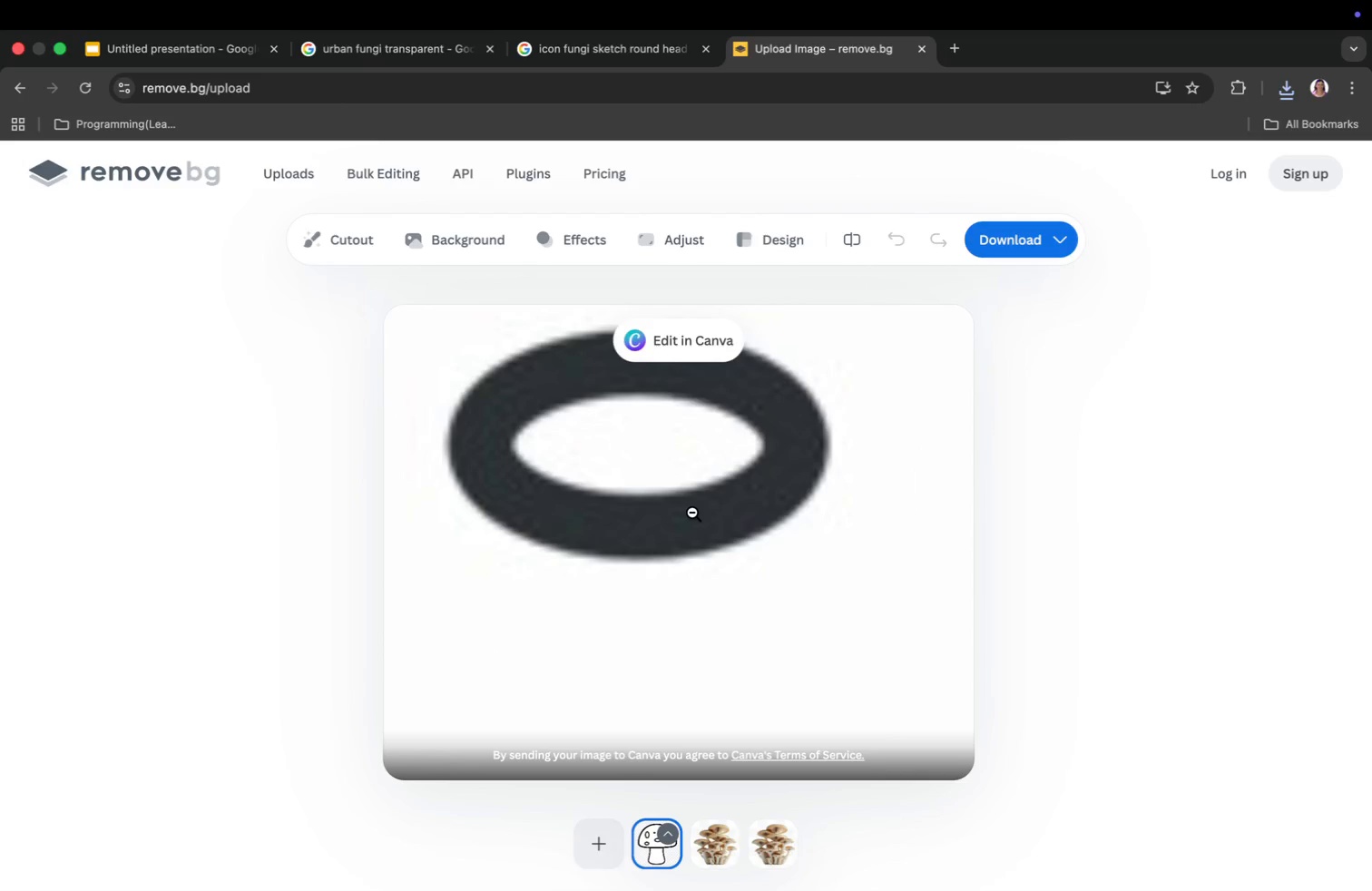 
left_click([692, 513])
 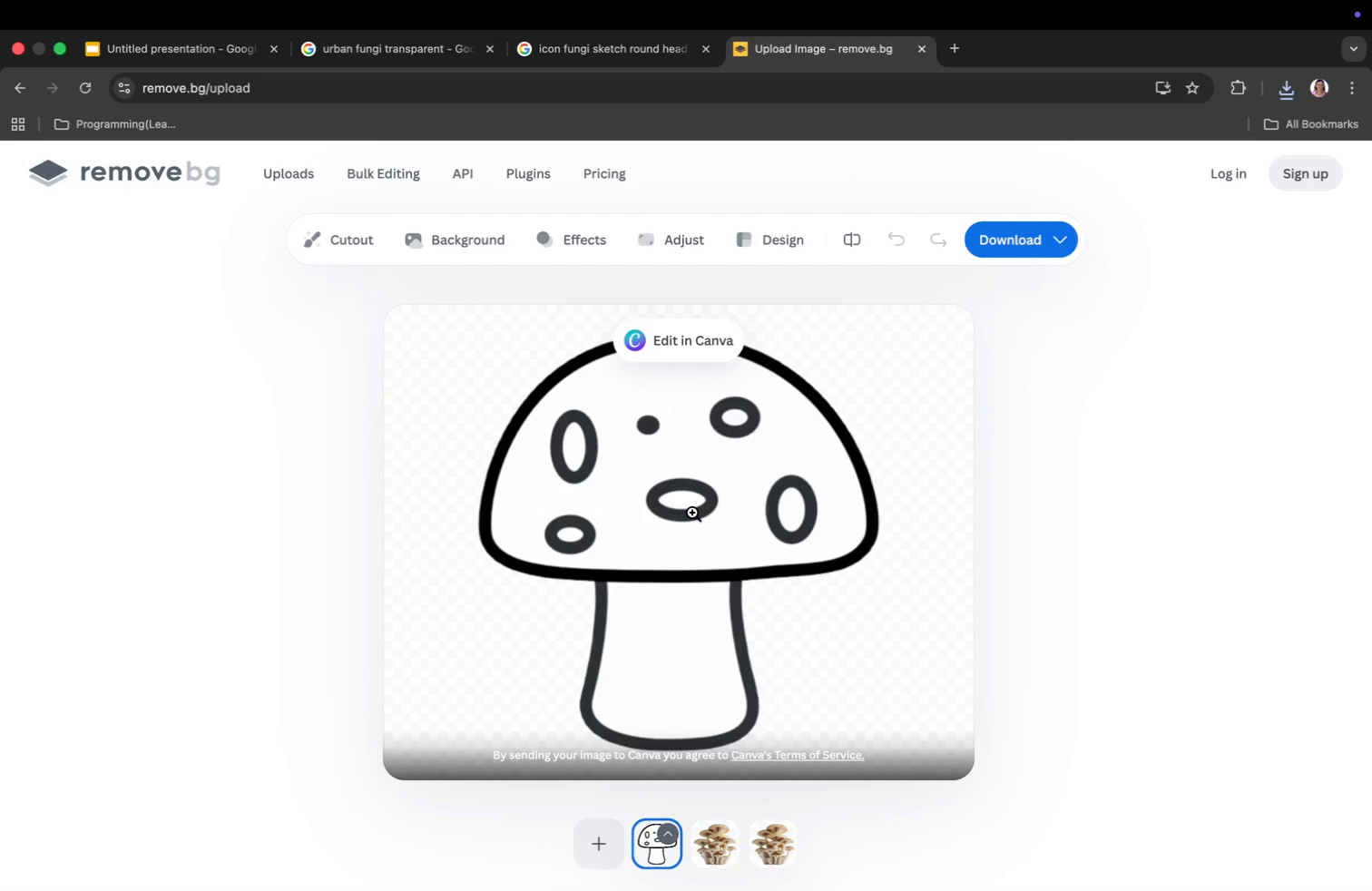 
left_click_drag(start_coordinate=[692, 513], to_coordinate=[739, 519])
 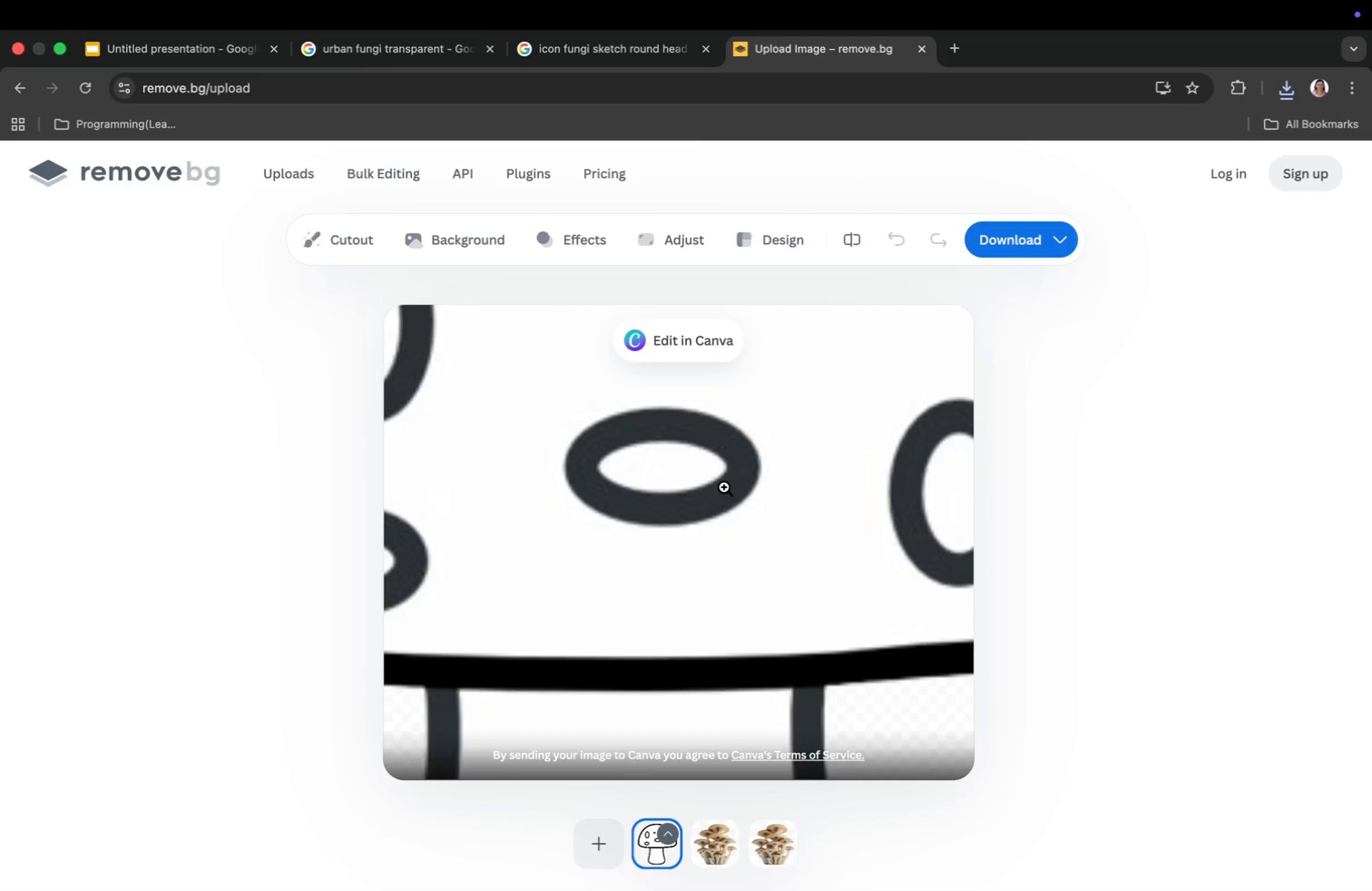 
double_click([724, 487])
 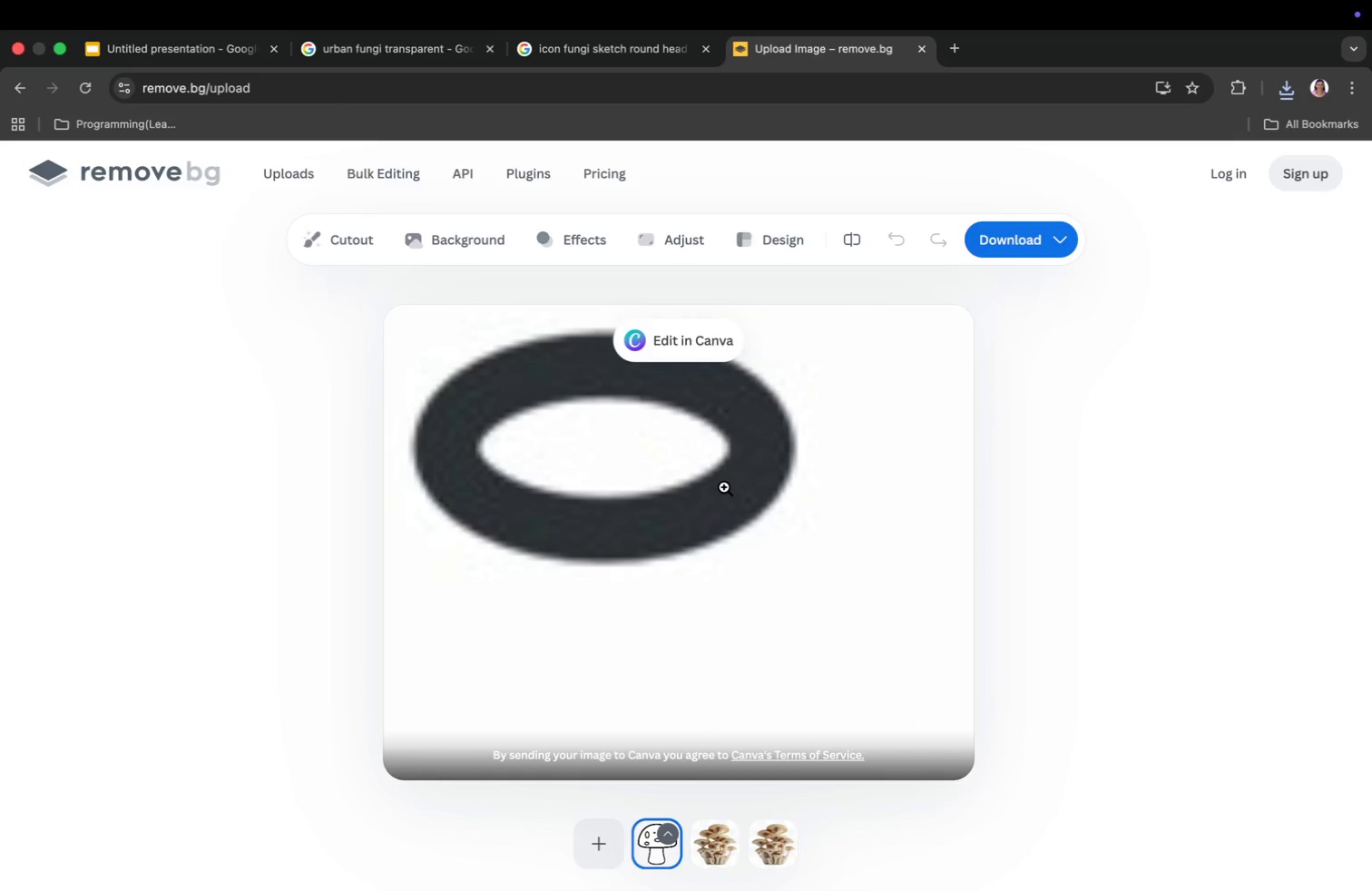 
left_click([724, 487])
 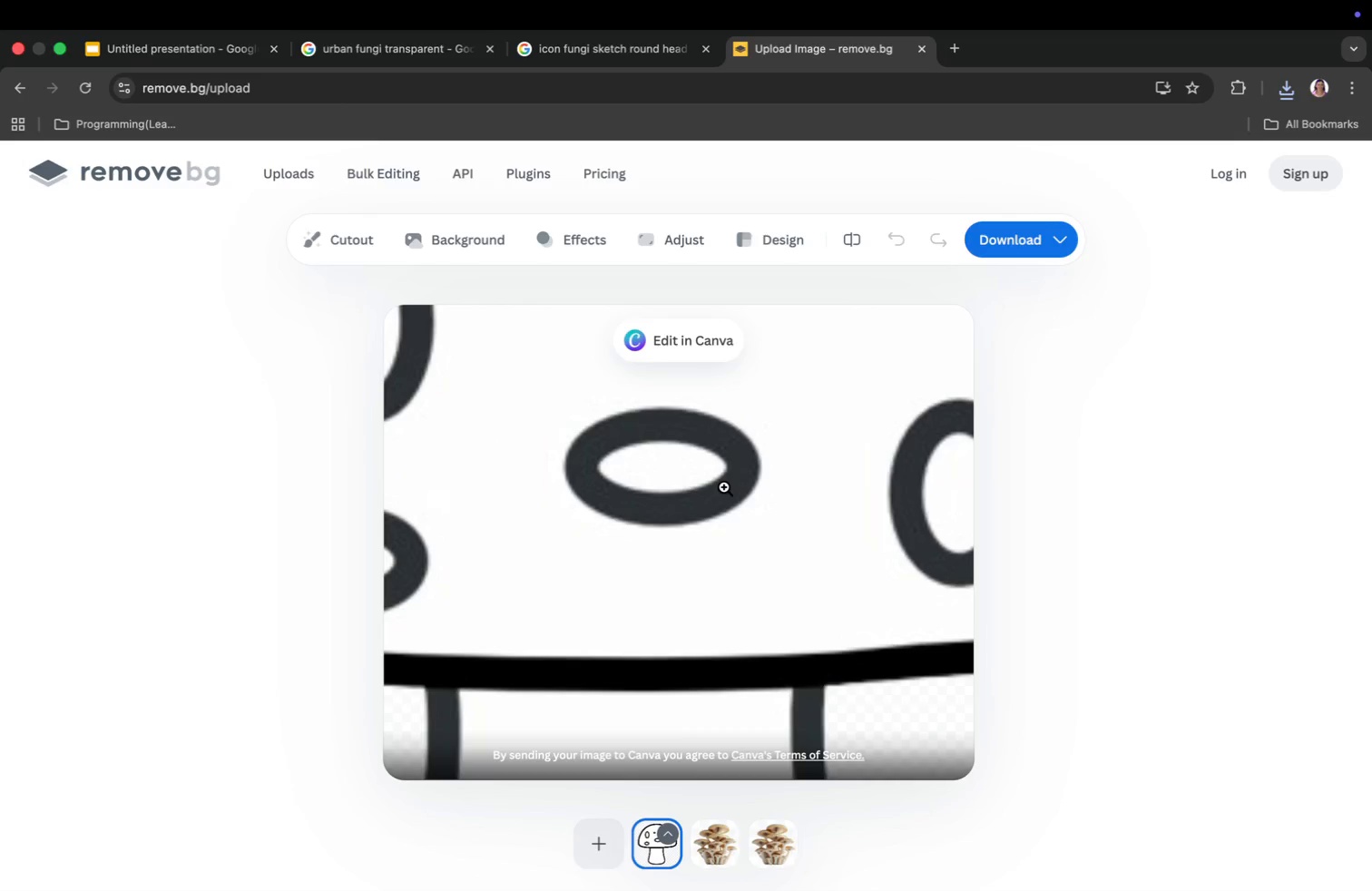 
left_click([724, 487])
 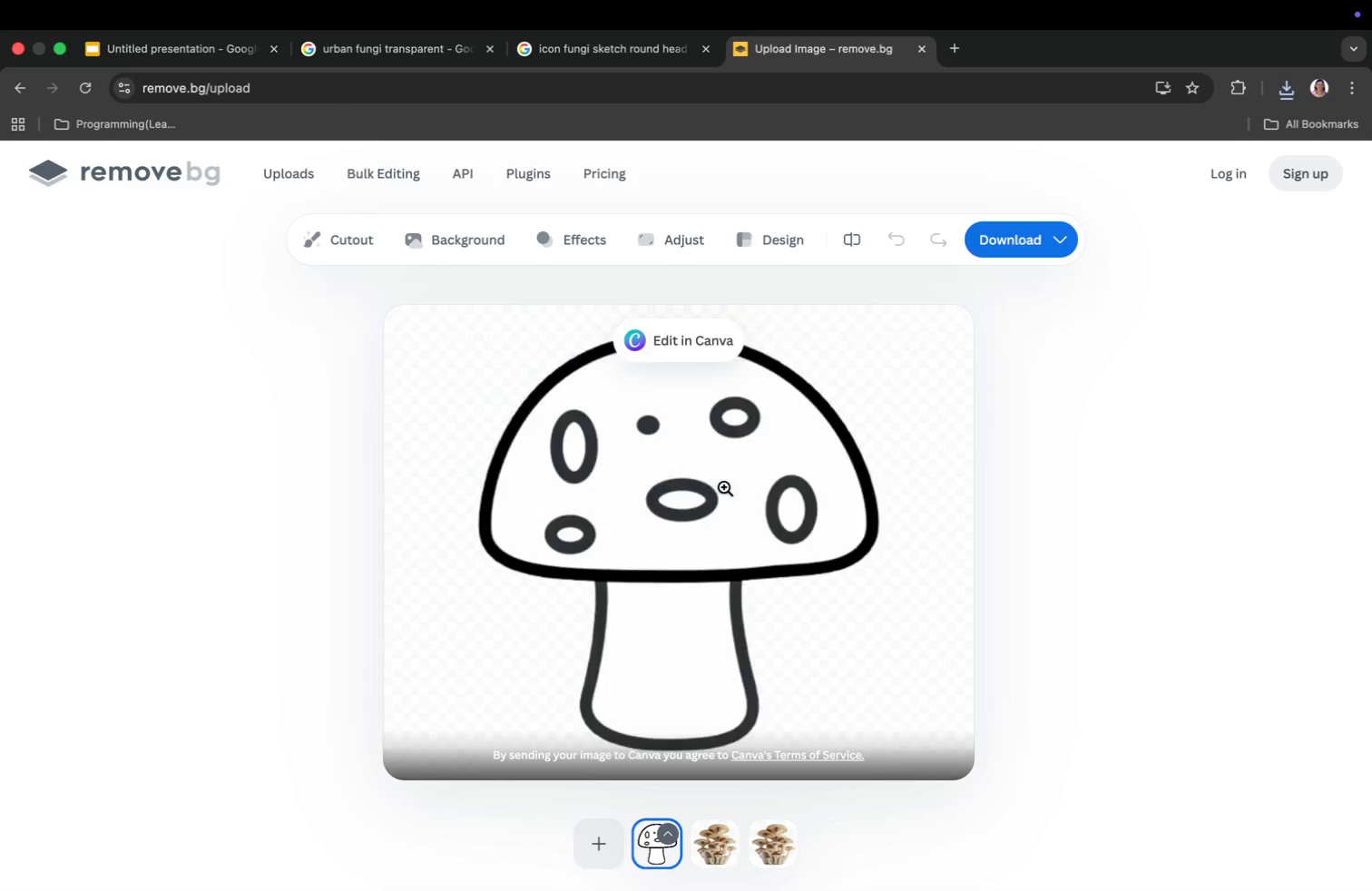 
double_click([724, 487])
 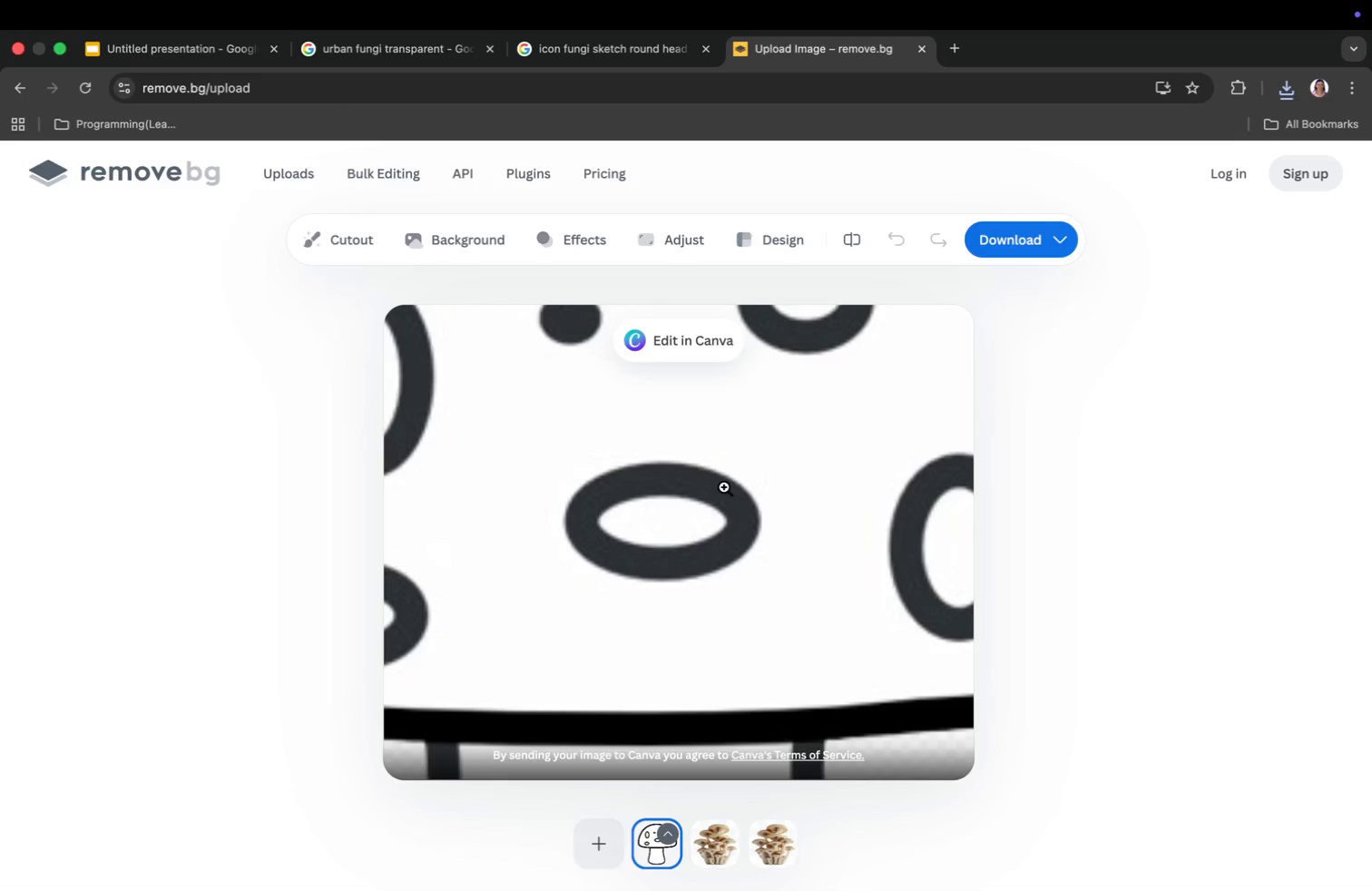 
left_click([724, 487])
 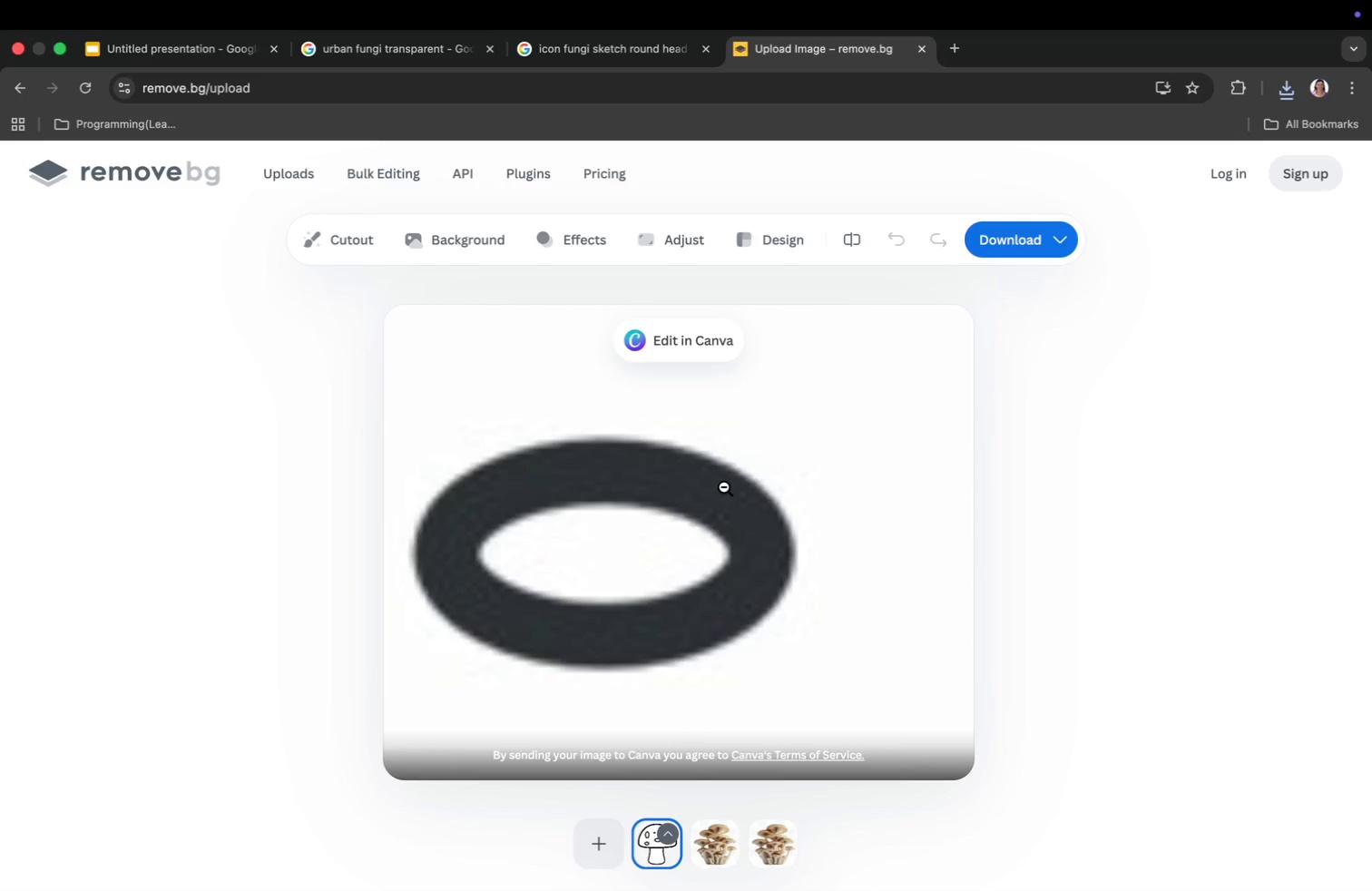 
left_click([724, 487])
 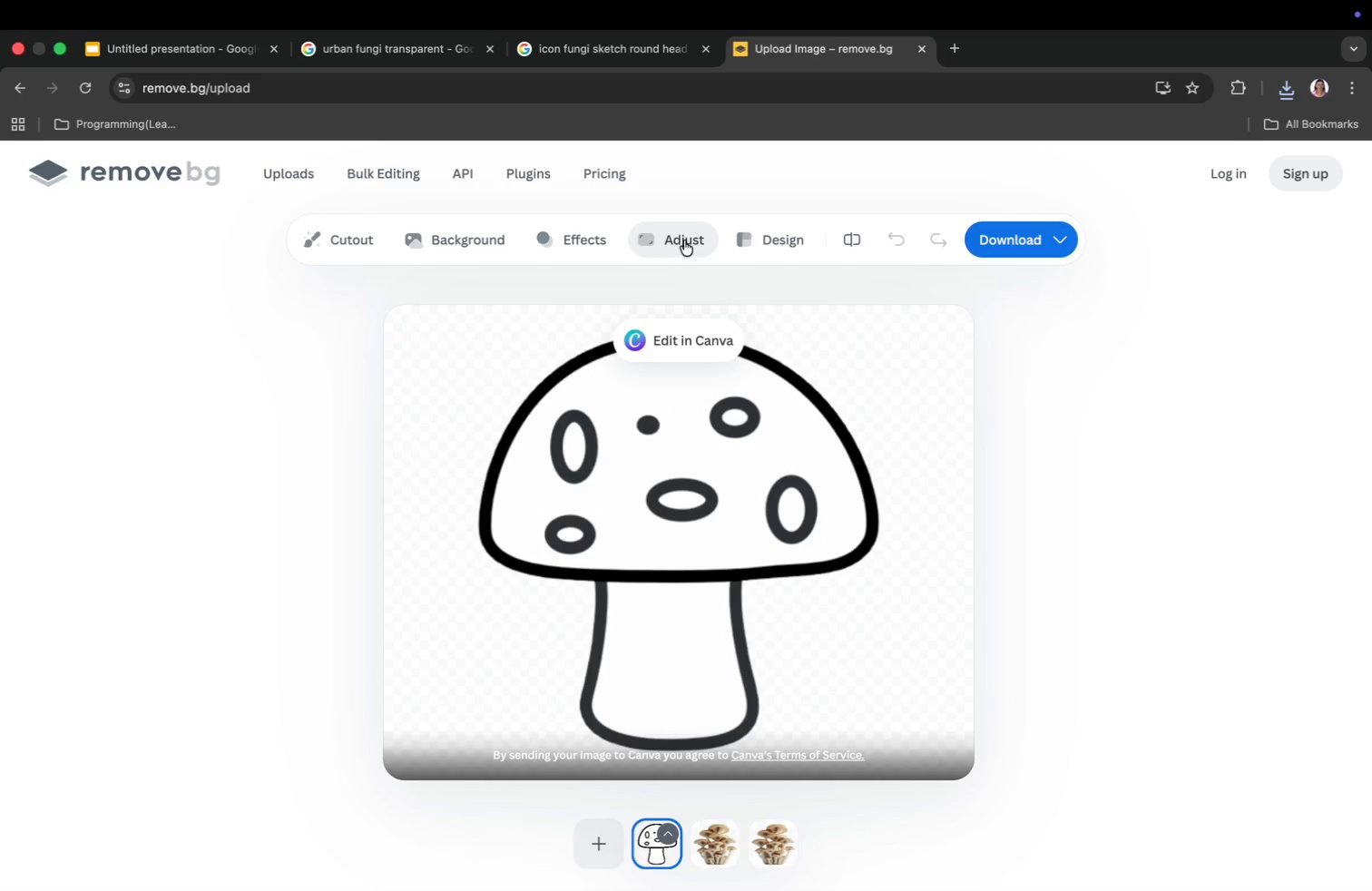 
left_click([777, 238])
 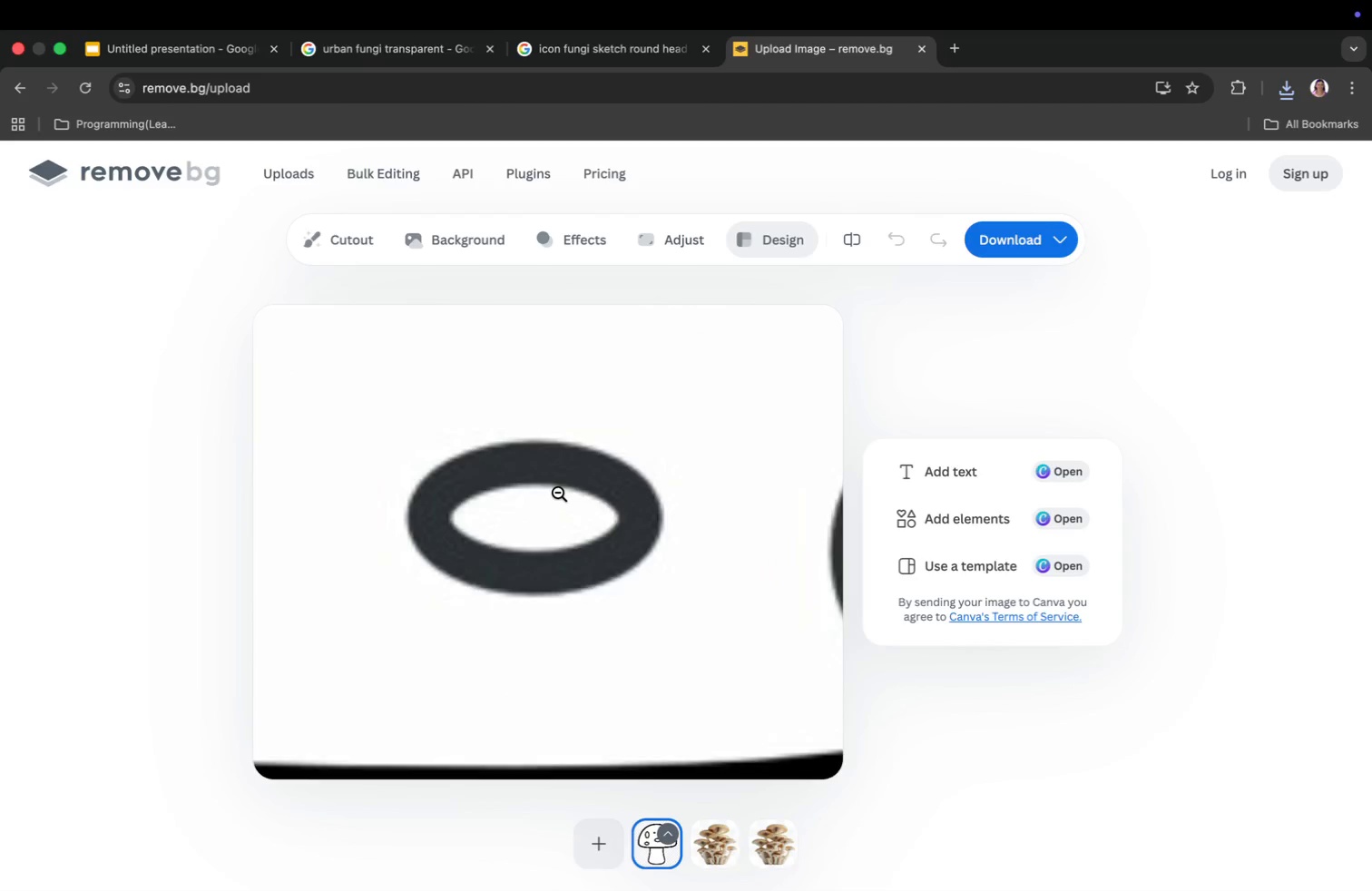 
wait(5.95)
 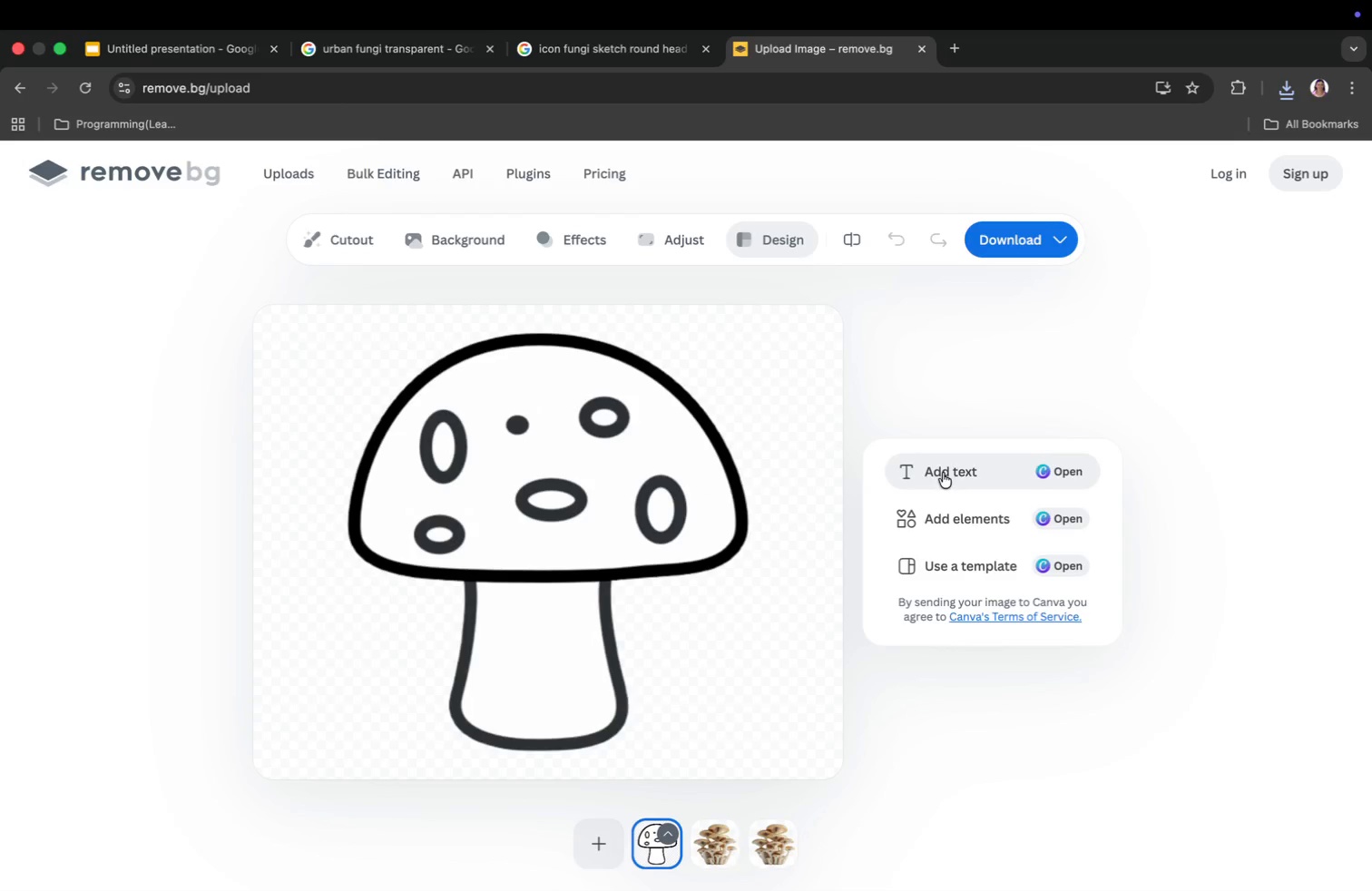 
double_click([558, 492])
 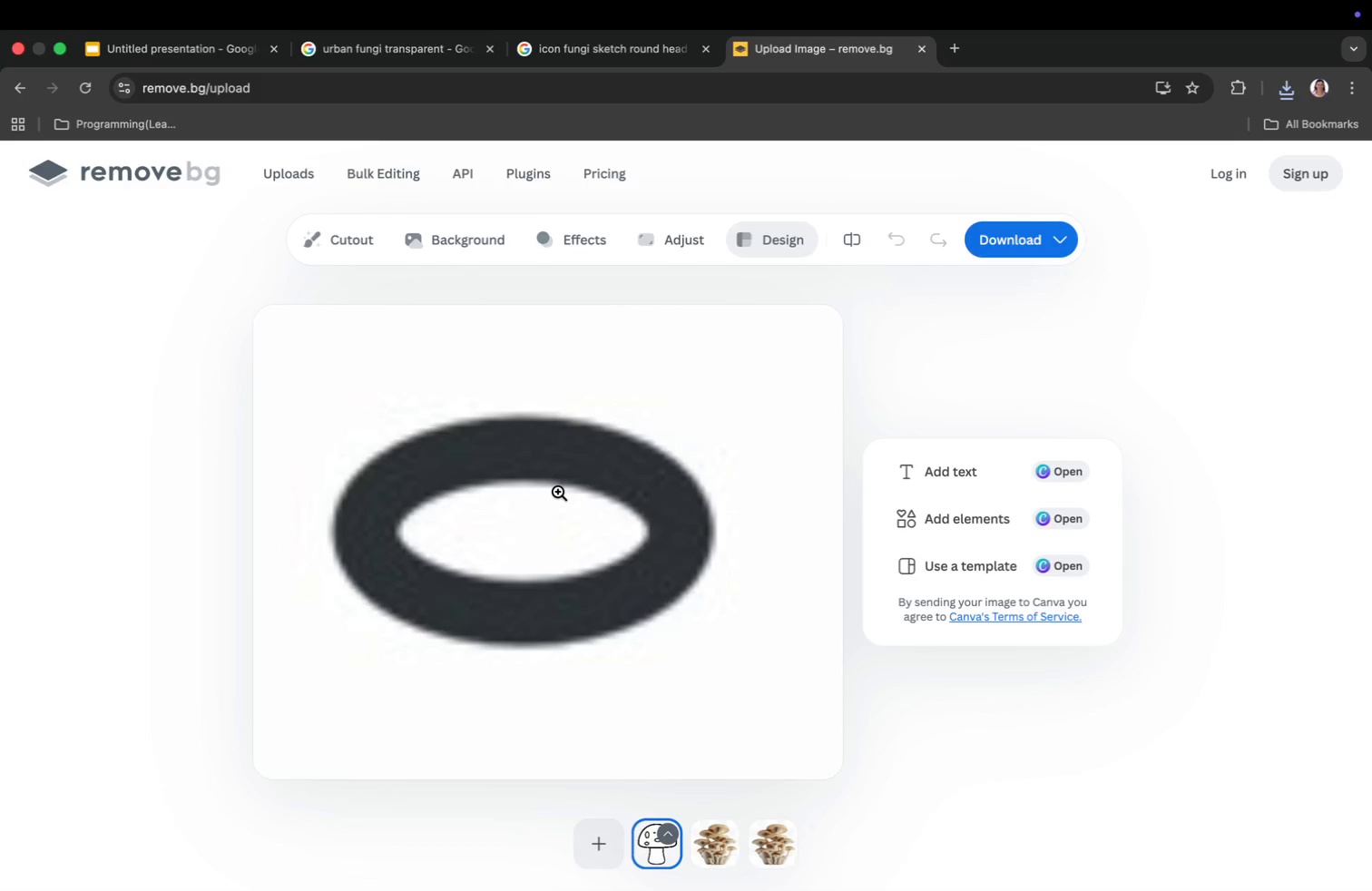 
triple_click([558, 492])
 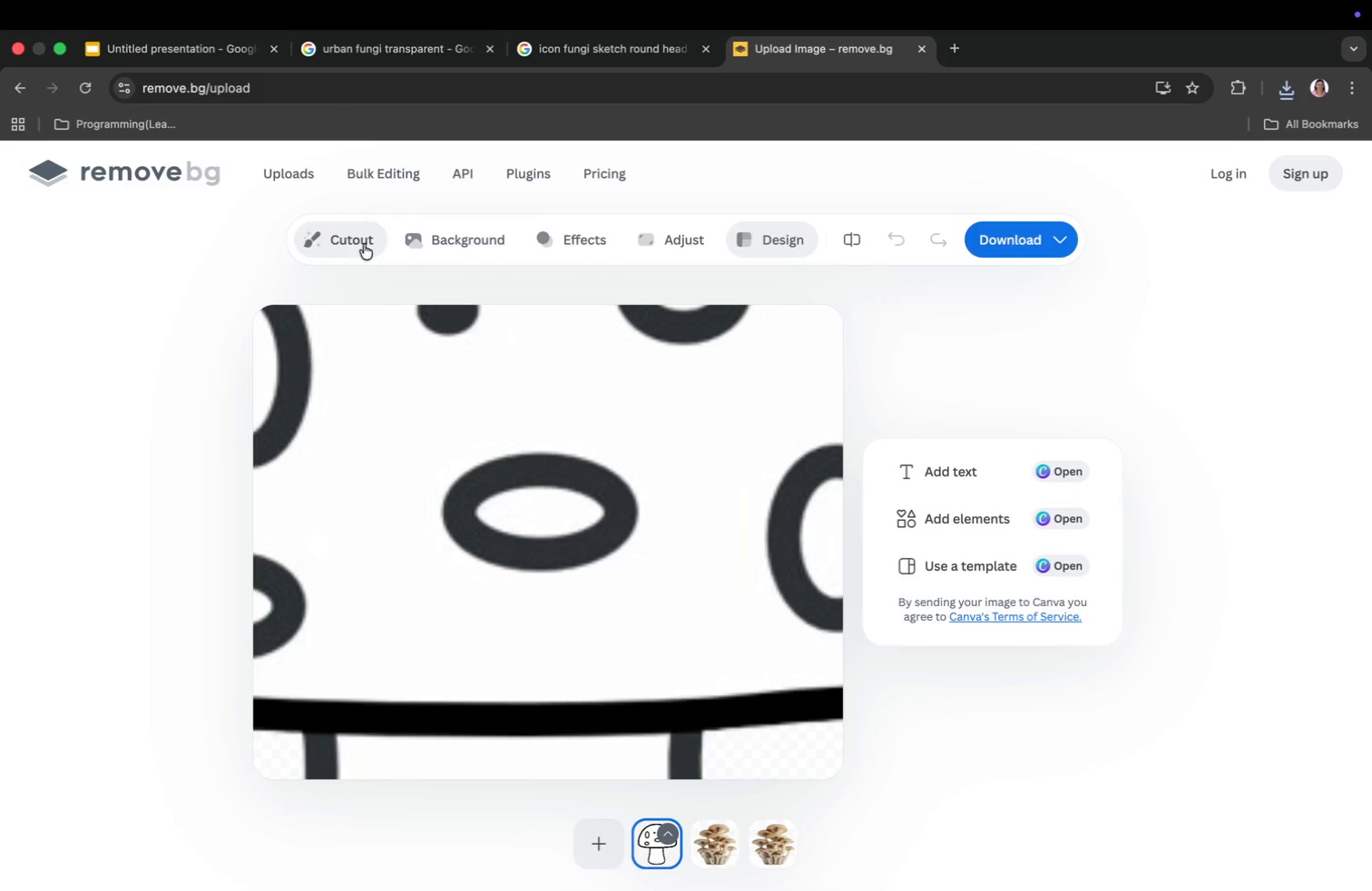 
left_click([395, 459])
 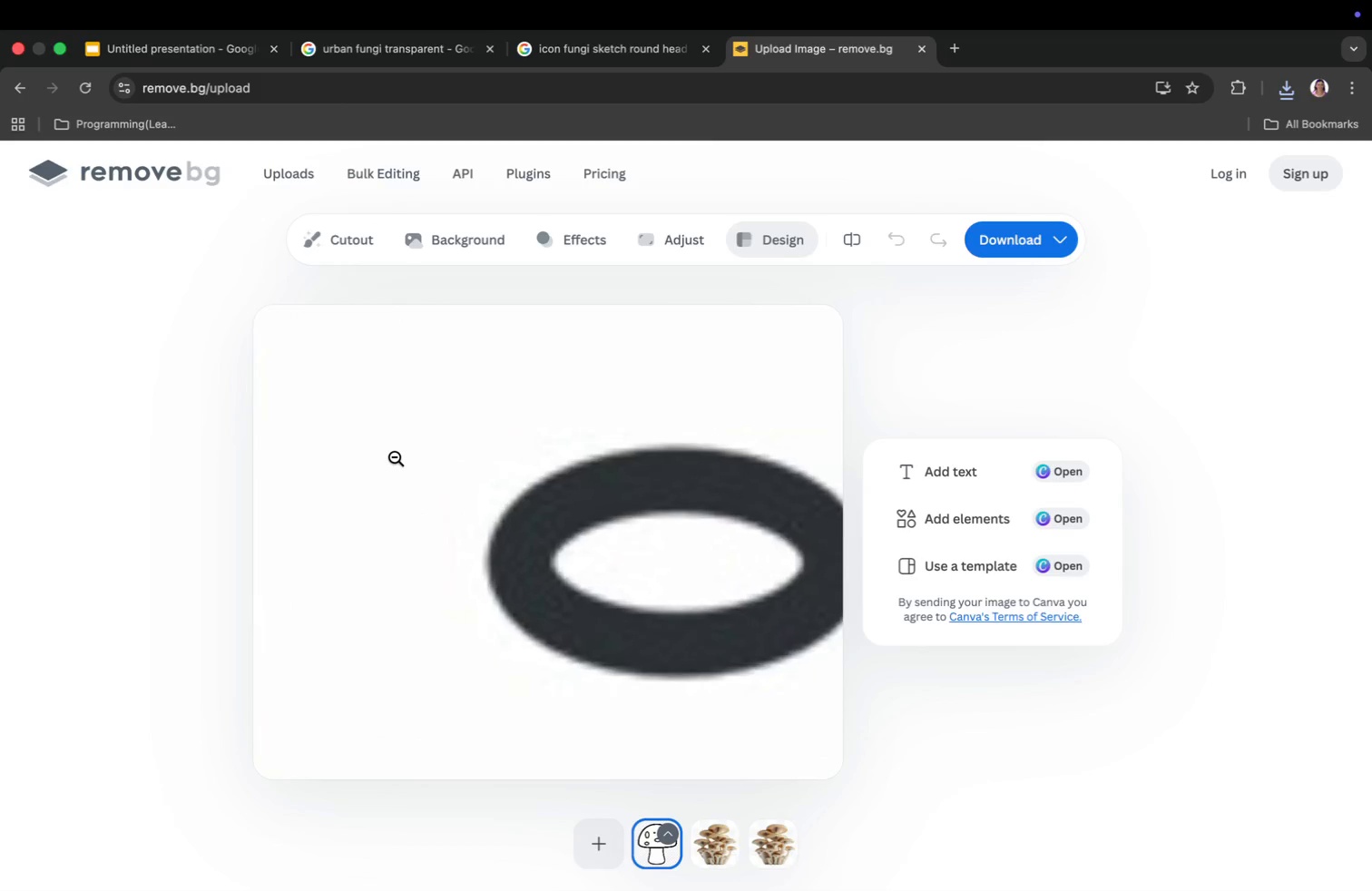 
left_click([395, 457])
 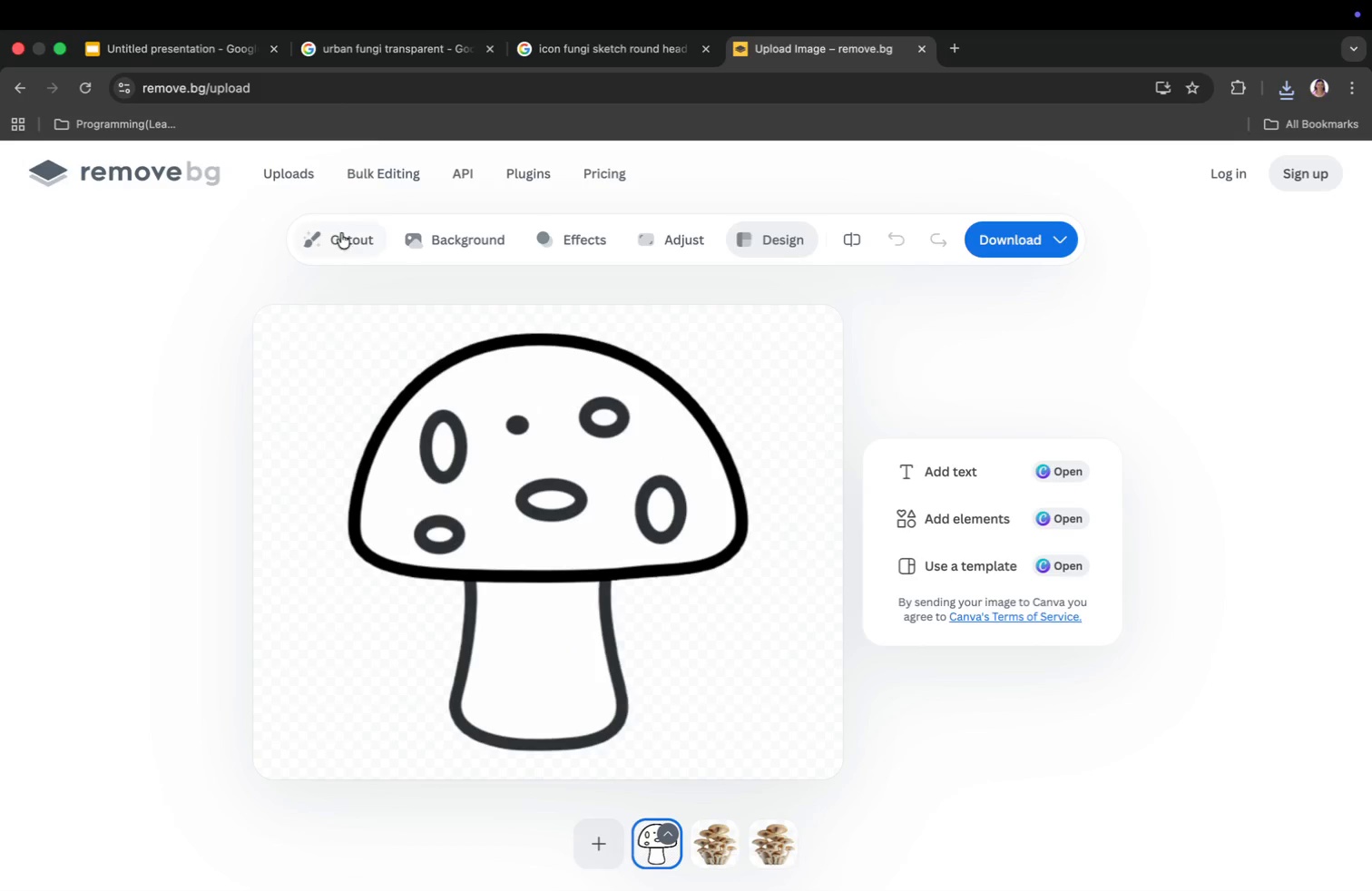 
left_click([339, 240])
 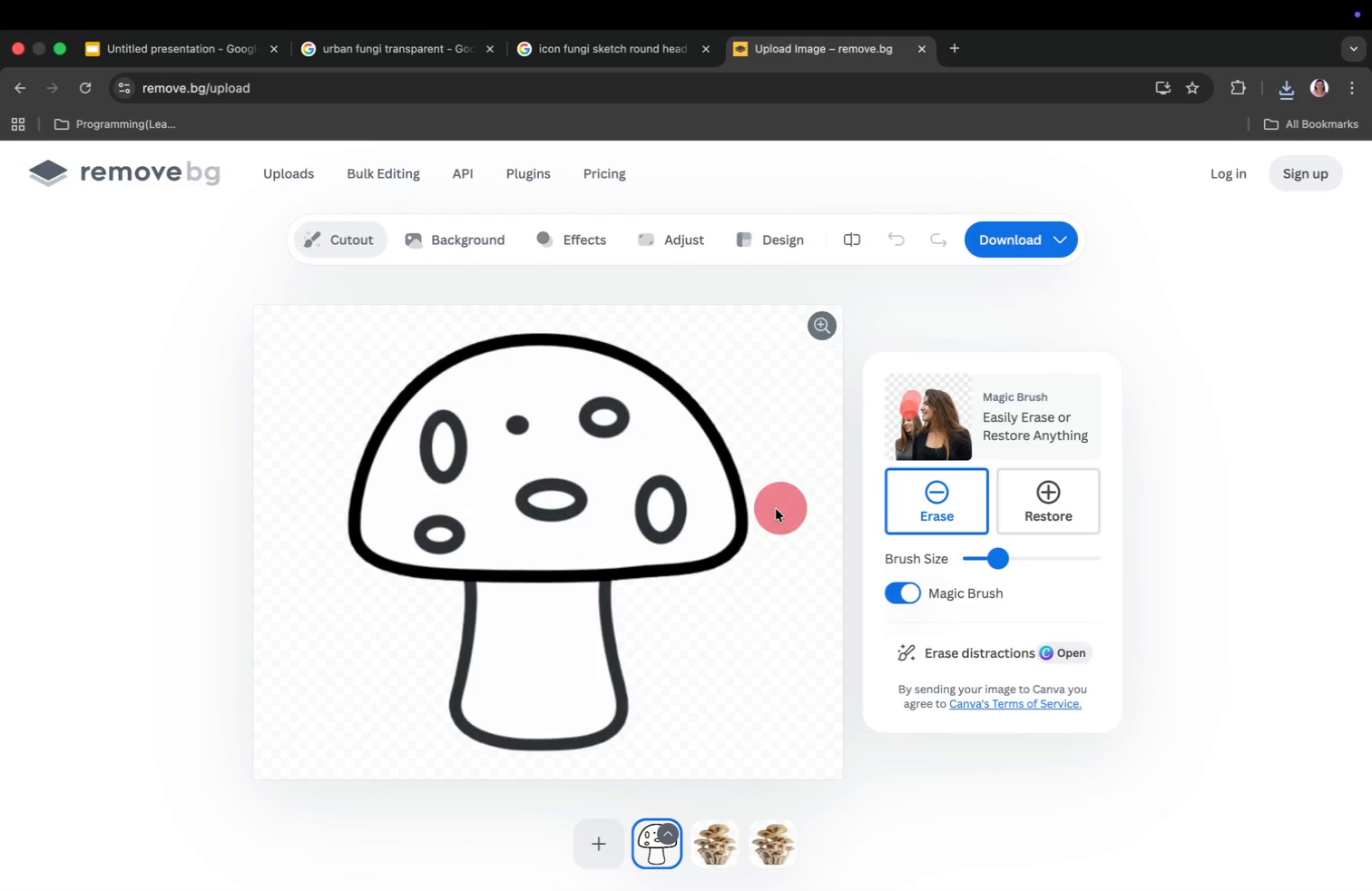 
left_click_drag(start_coordinate=[674, 508], to_coordinate=[662, 525])
 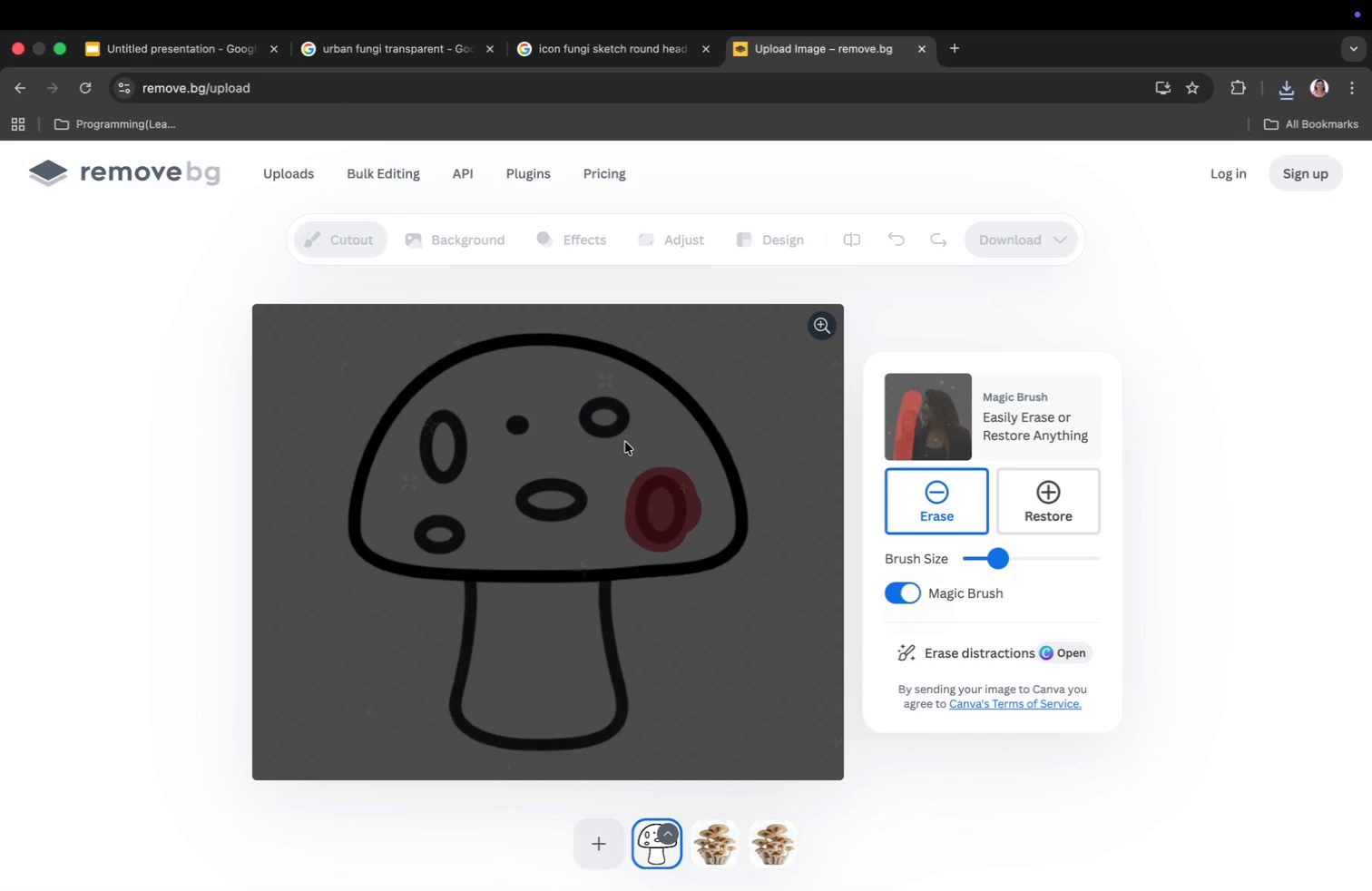 
wait(8.7)
 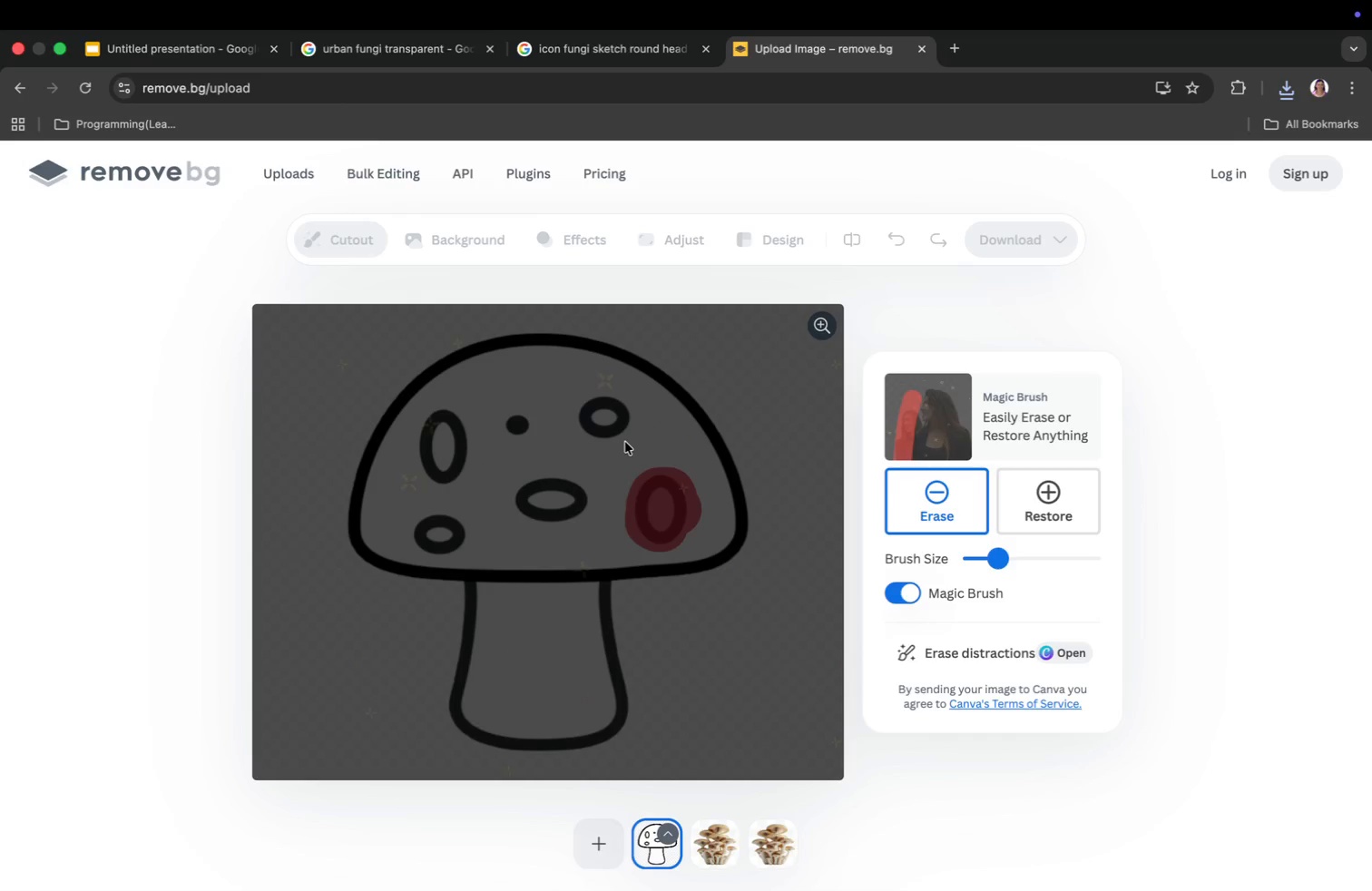 
left_click_drag(start_coordinate=[621, 435], to_coordinate=[654, 523])
 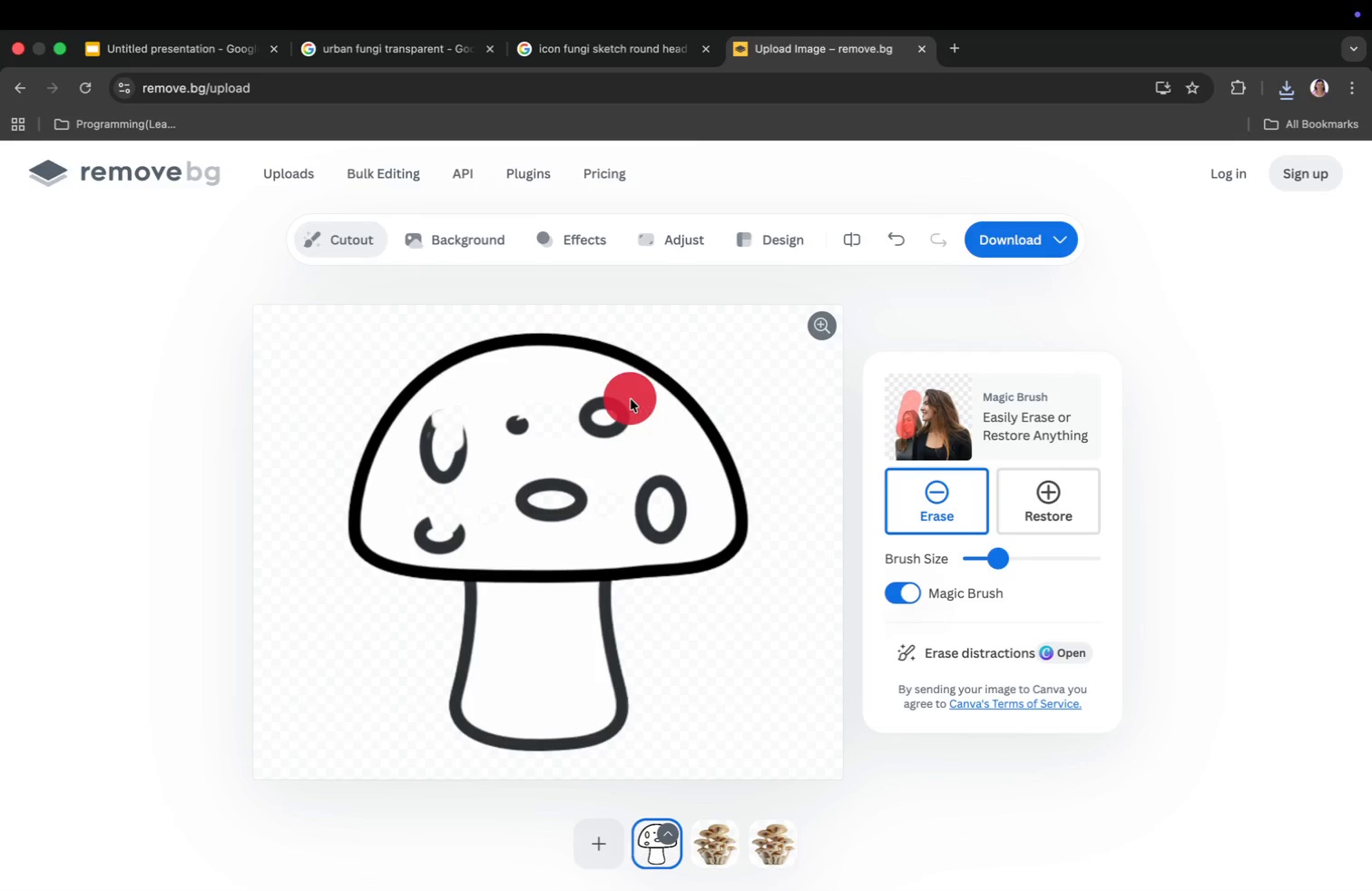 
wait(6.89)
 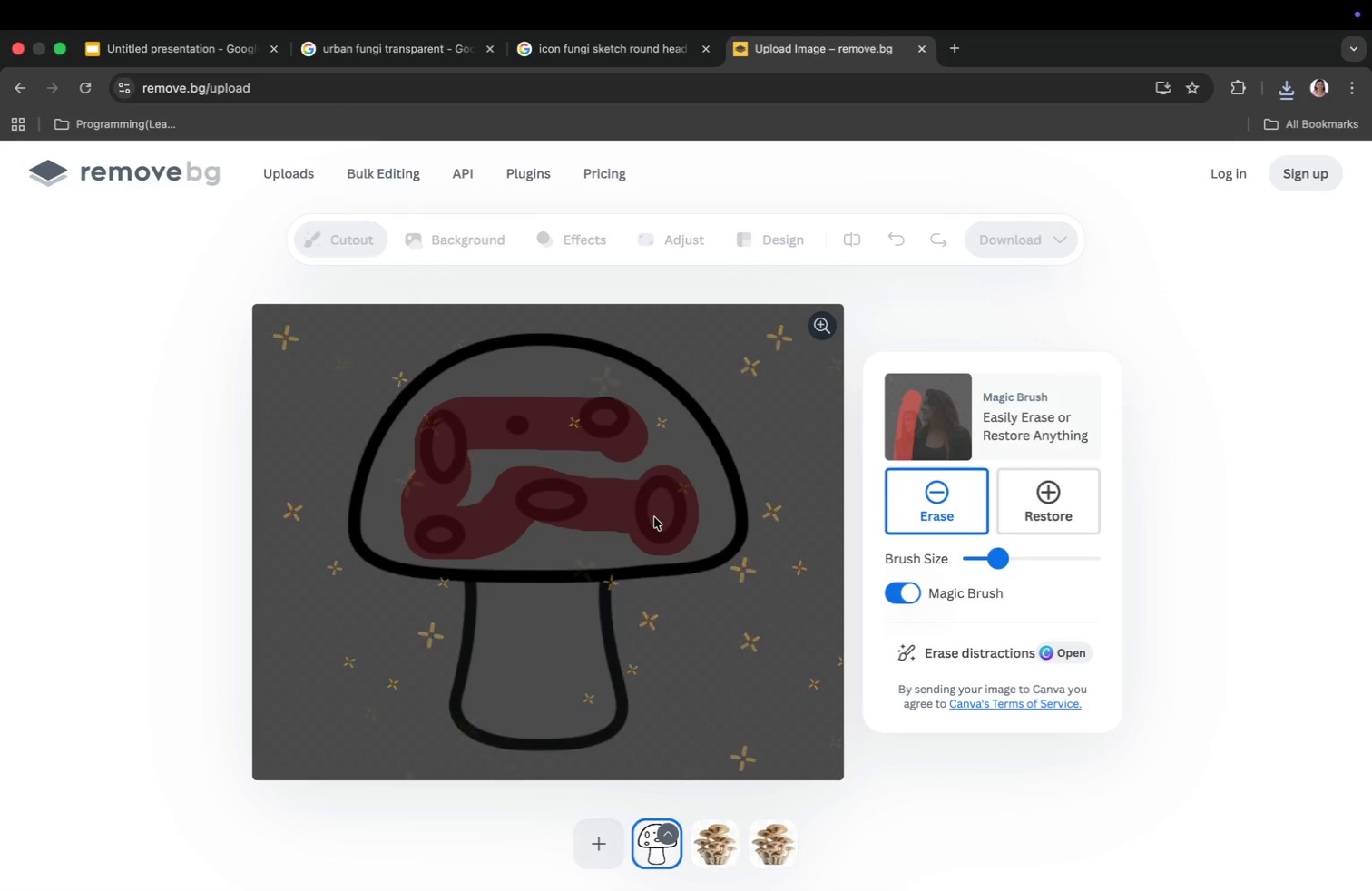 
left_click_drag(start_coordinate=[465, 433], to_coordinate=[615, 460])
 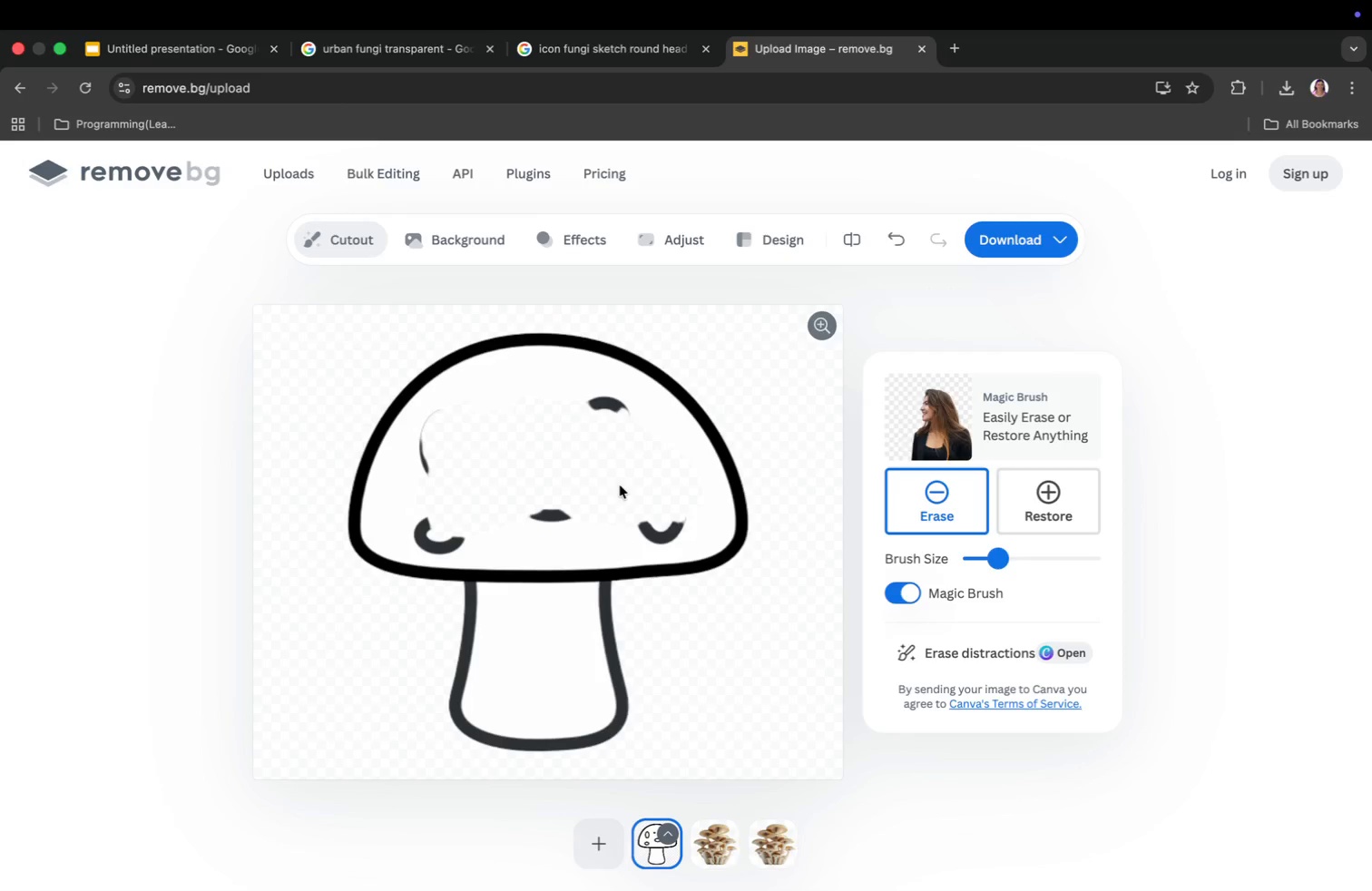 
wait(7.62)
 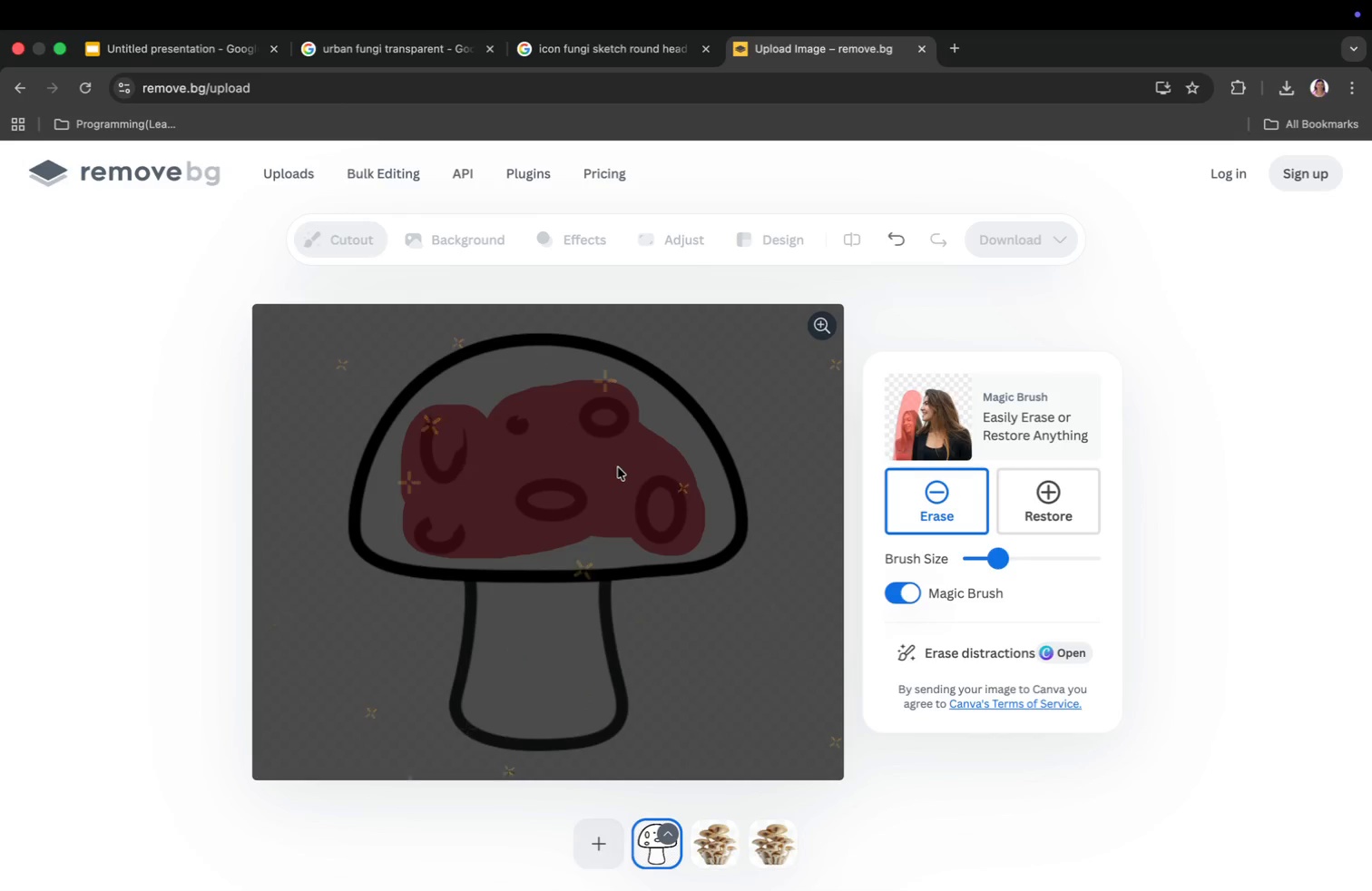 
left_click_drag(start_coordinate=[619, 434], to_coordinate=[661, 518])
 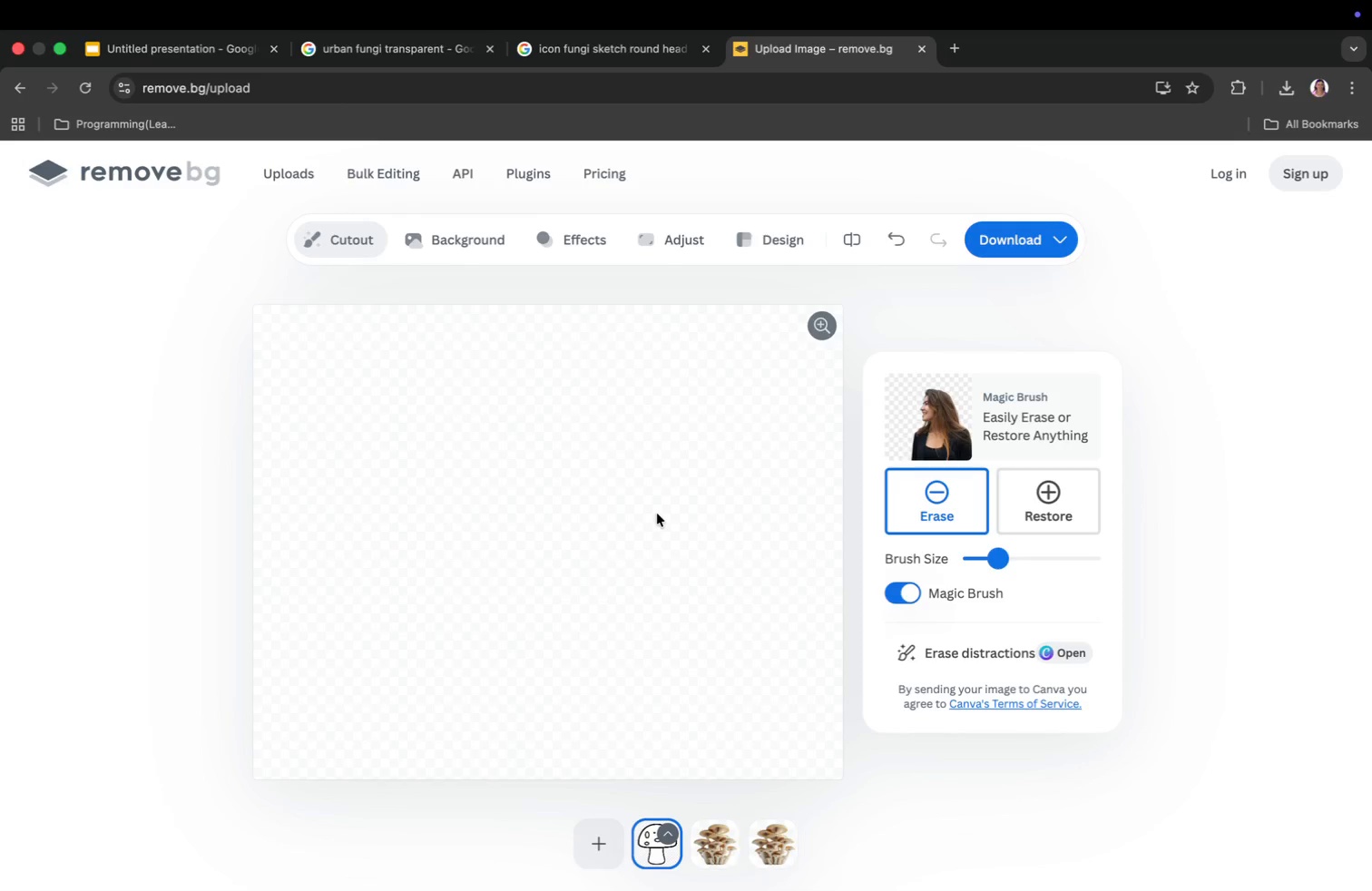 
wait(6.99)
 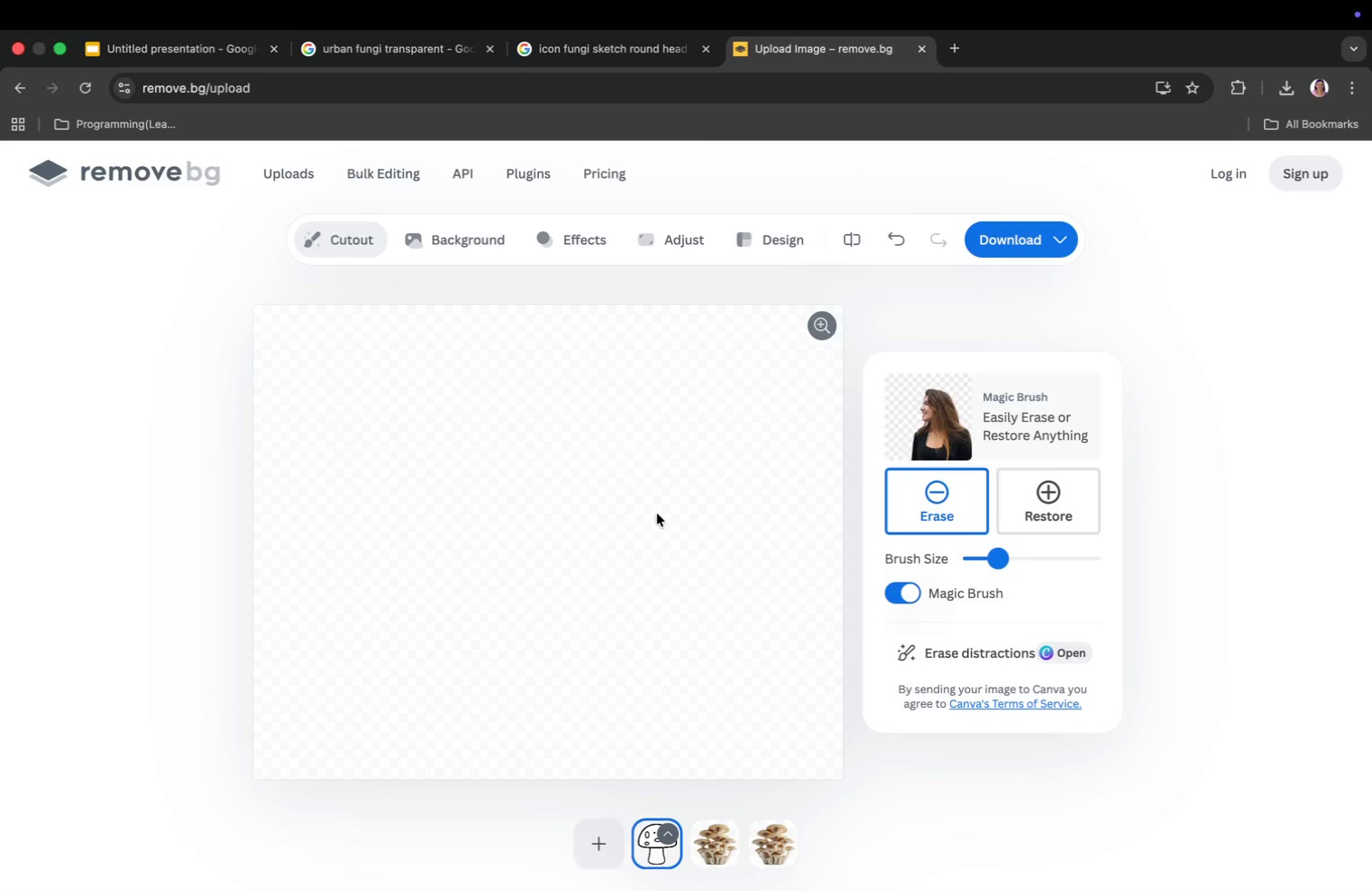 
left_click([1054, 246])
 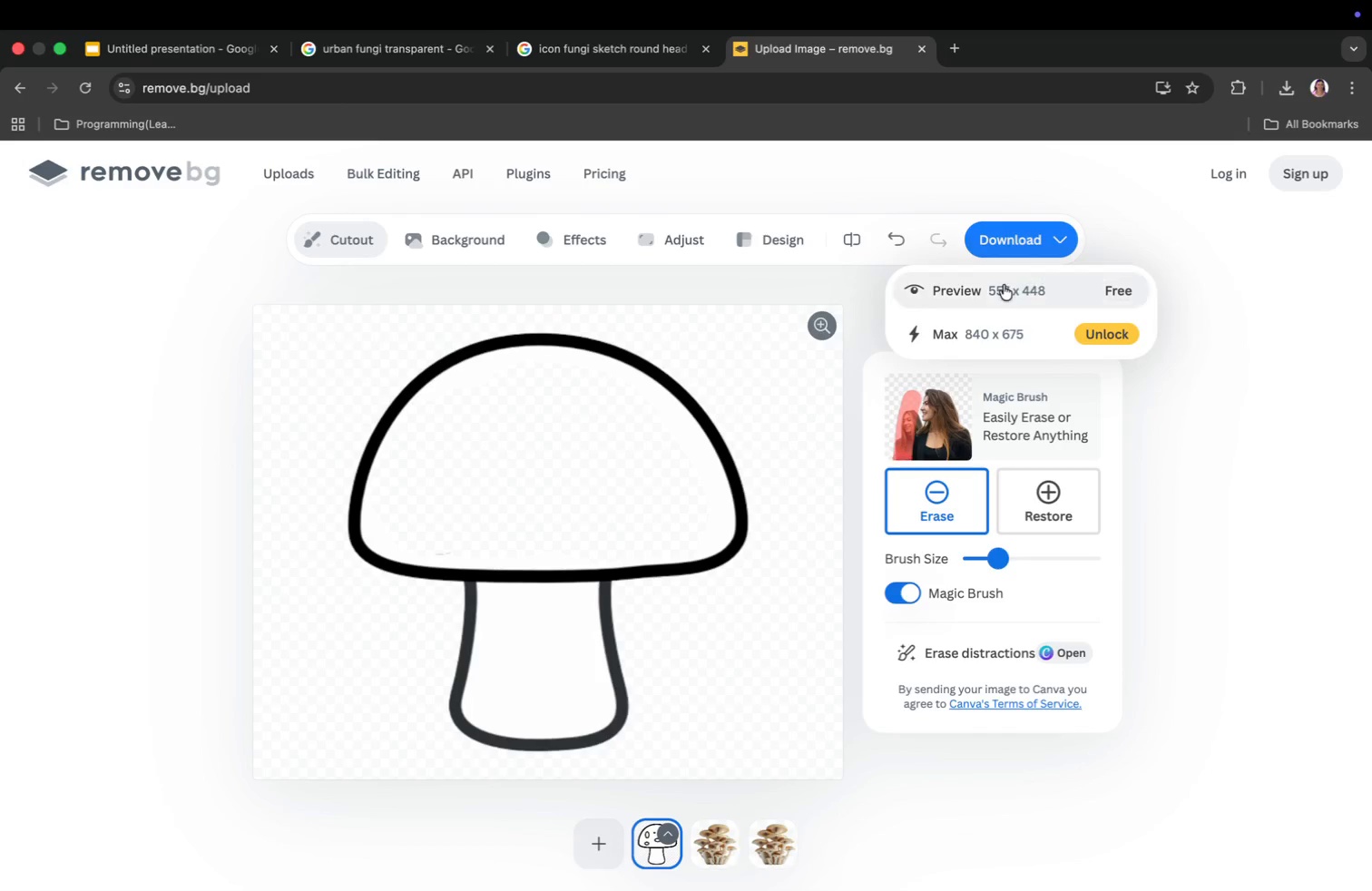 
left_click([997, 289])
 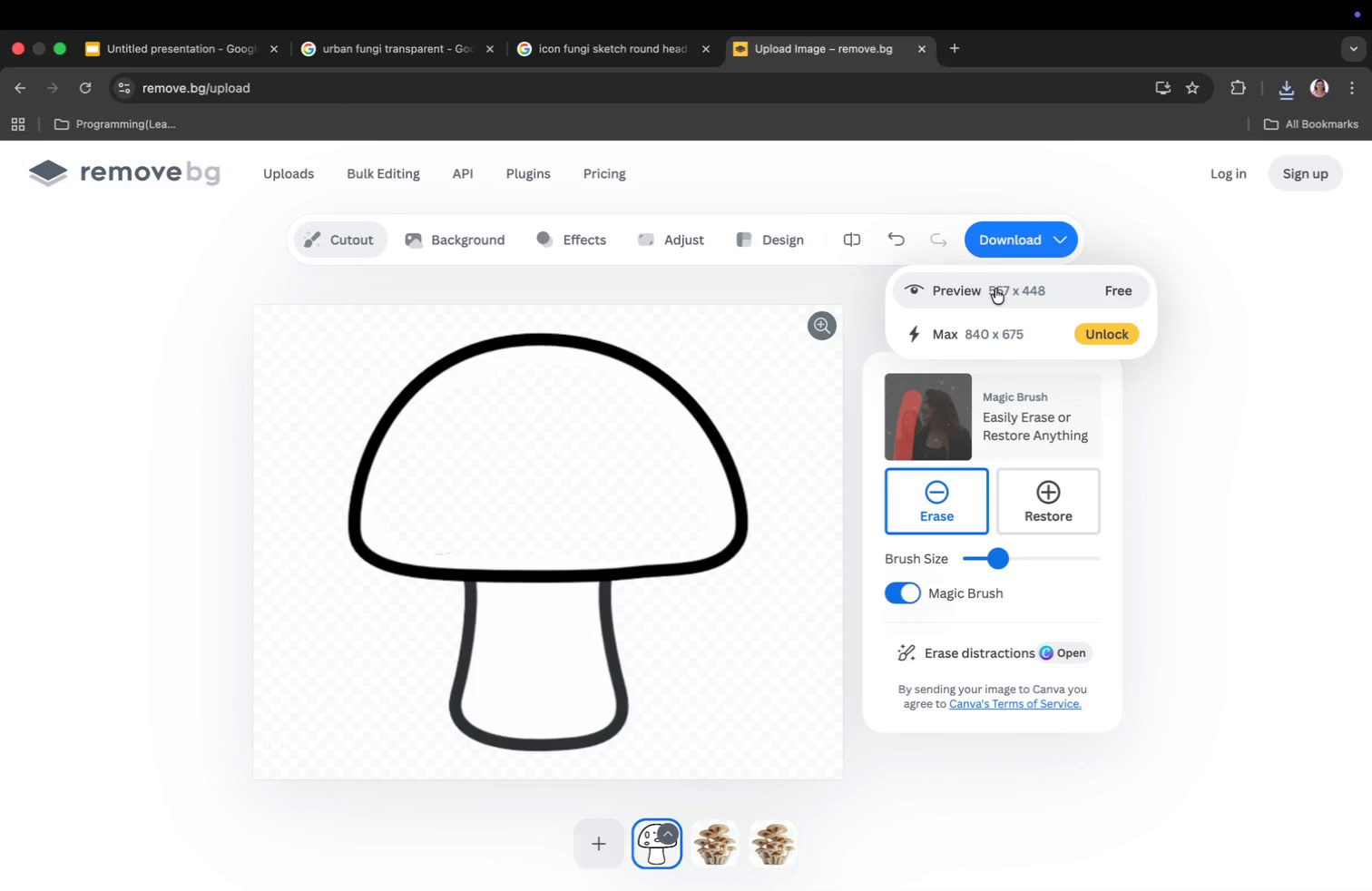 
wait(7.57)
 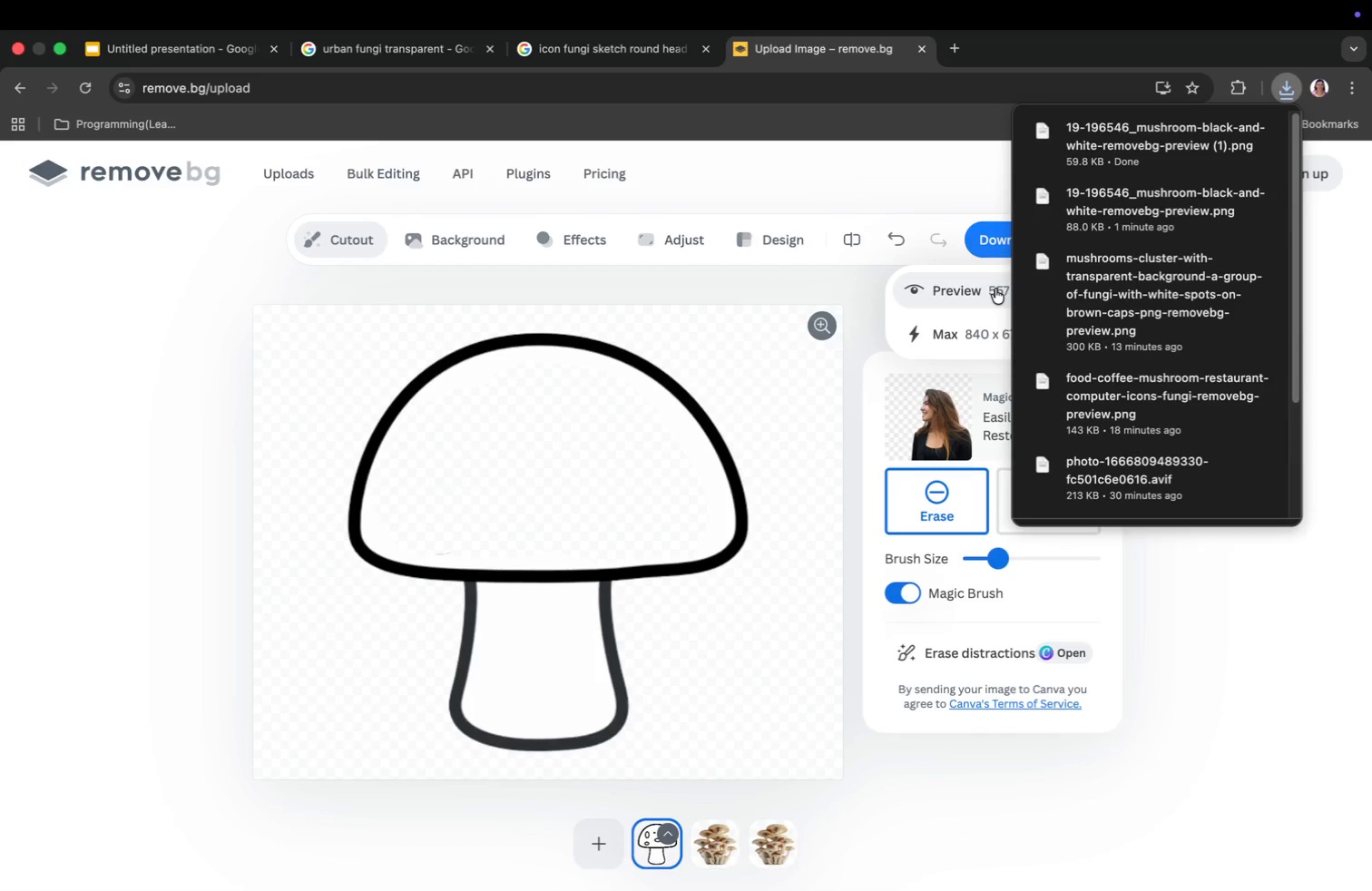 
left_click([179, 48])
 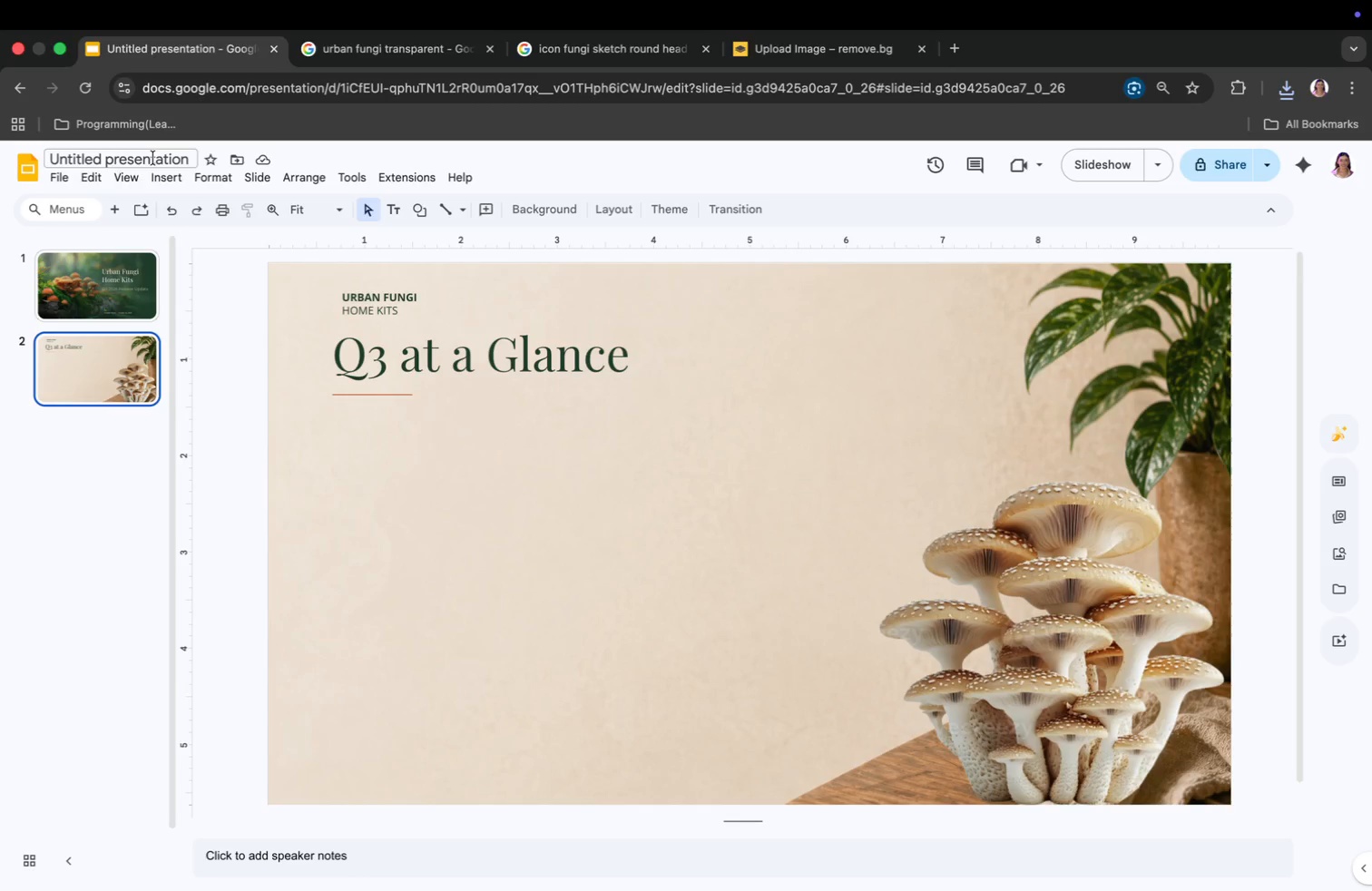 
left_click([91, 283])
 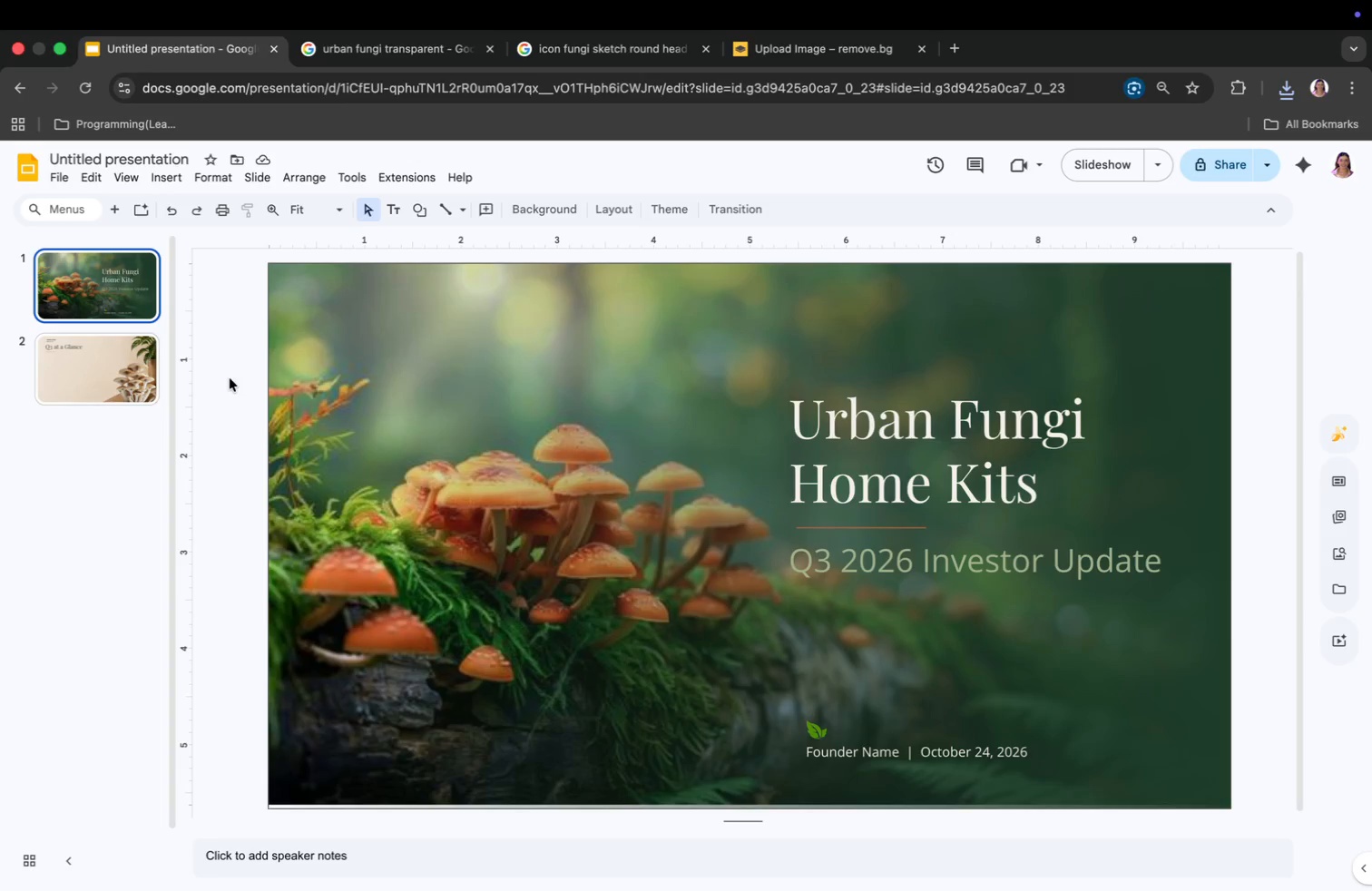 
left_click([117, 383])
 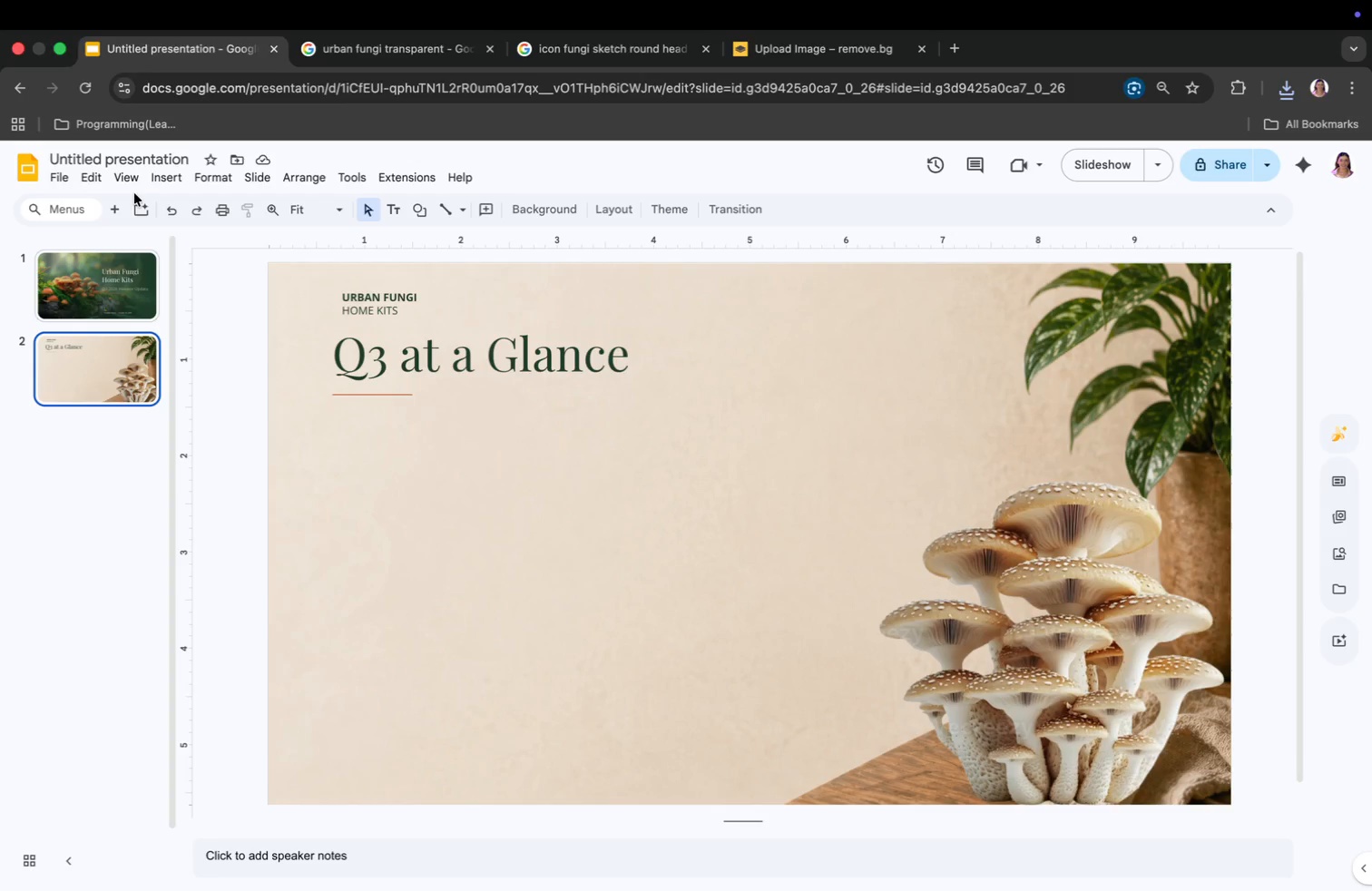 
left_click([131, 180])
 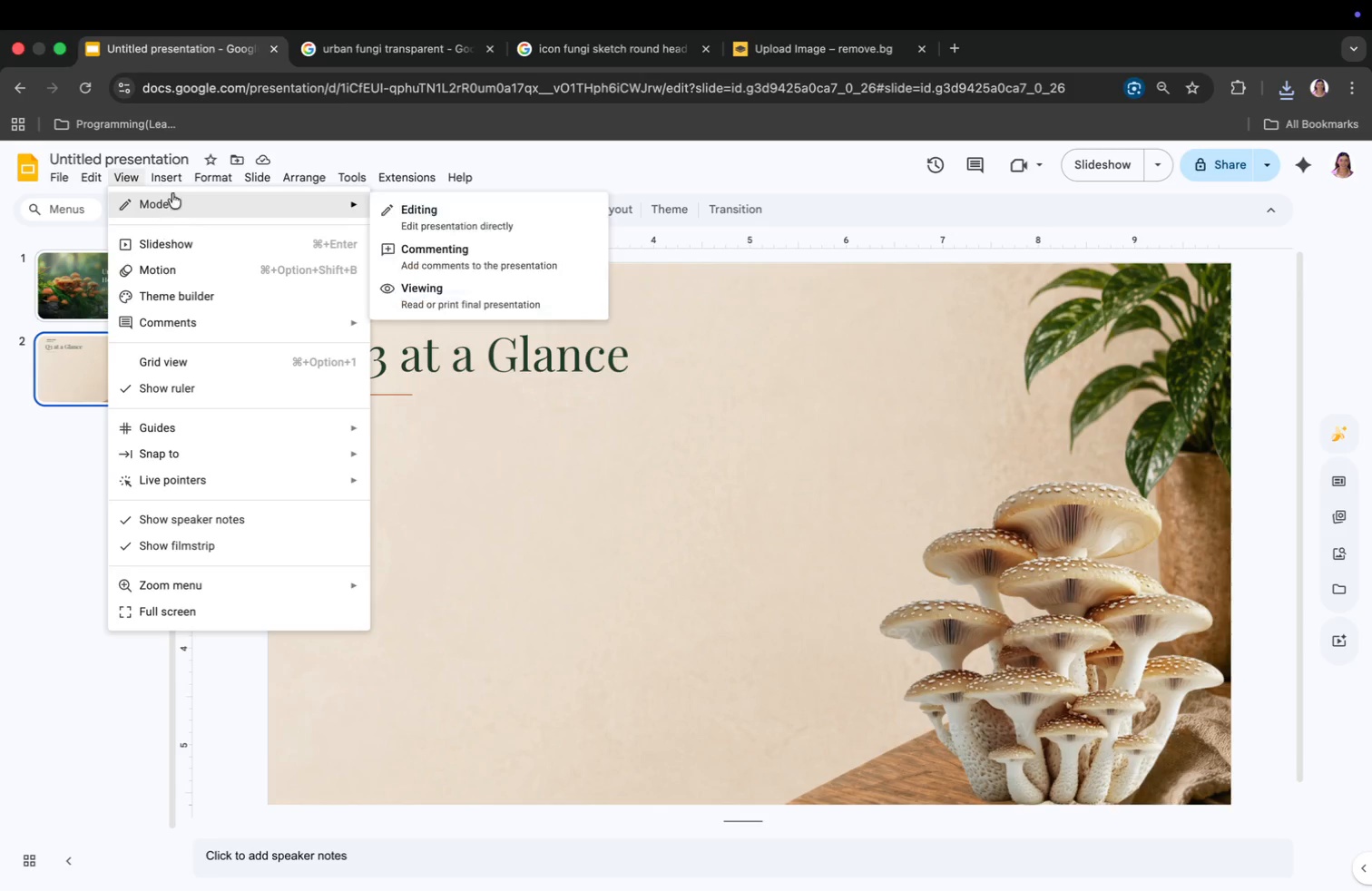 
left_click([170, 177])
 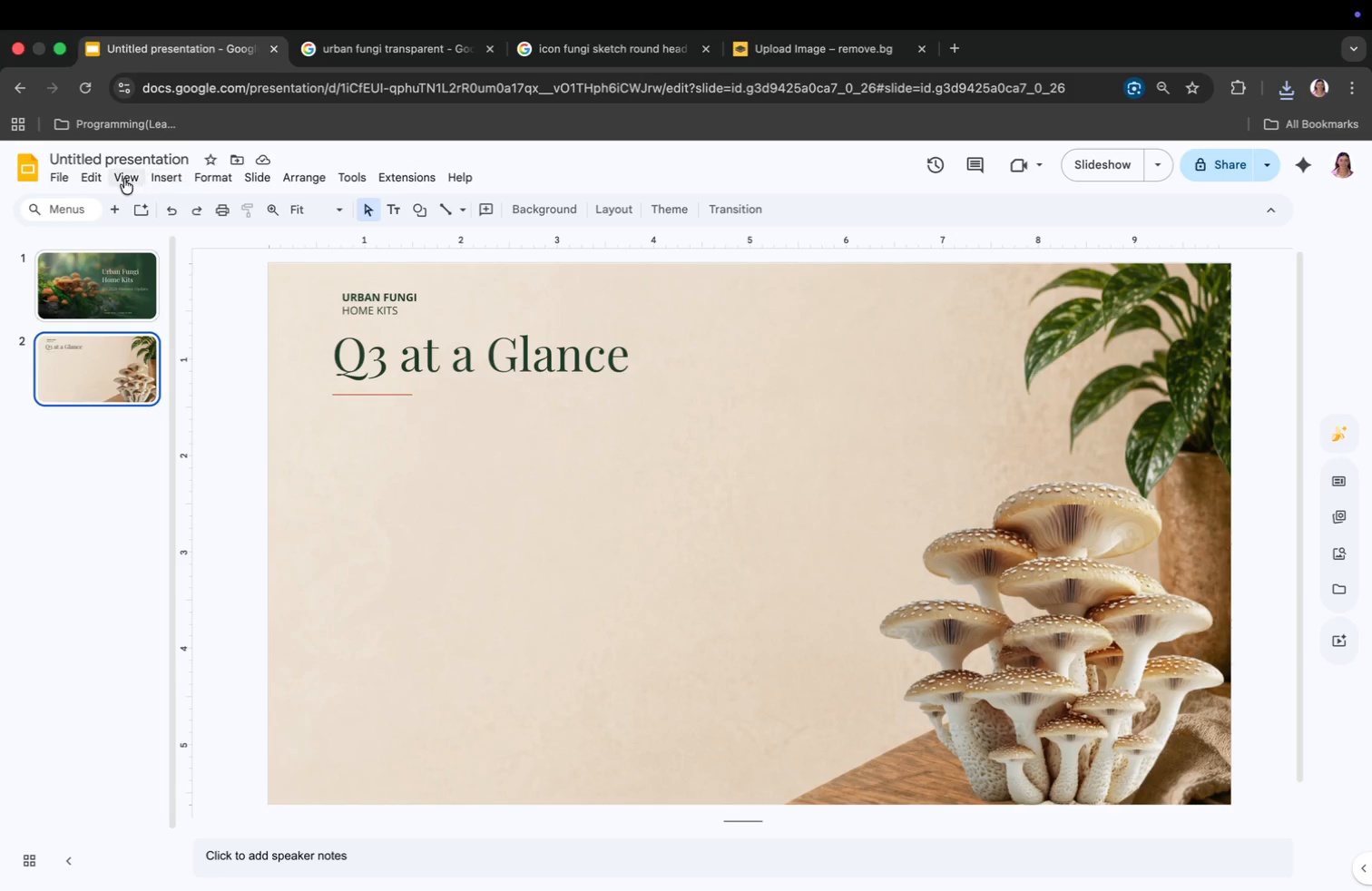 
left_click([121, 179])
 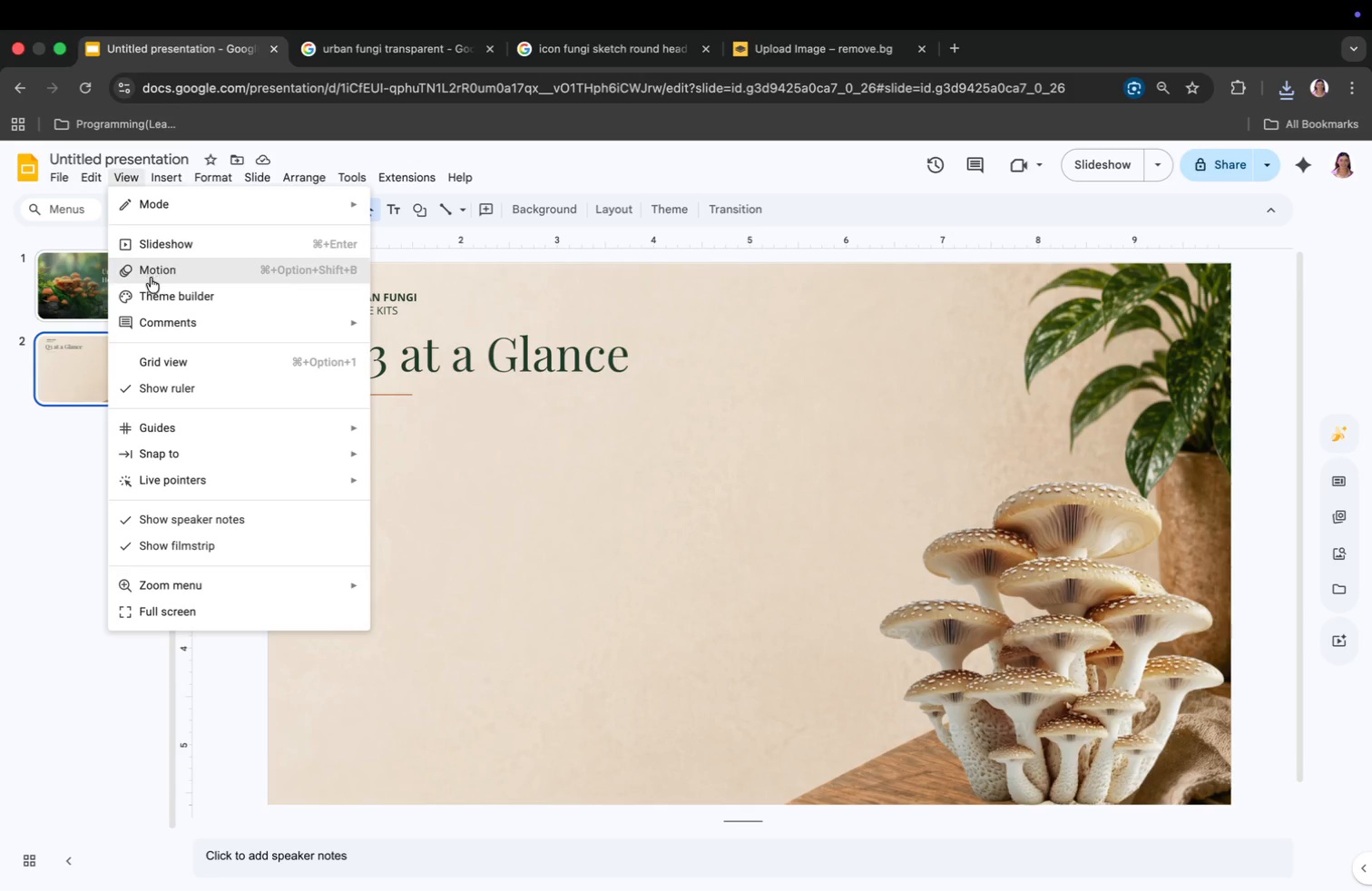 
left_click([155, 292])
 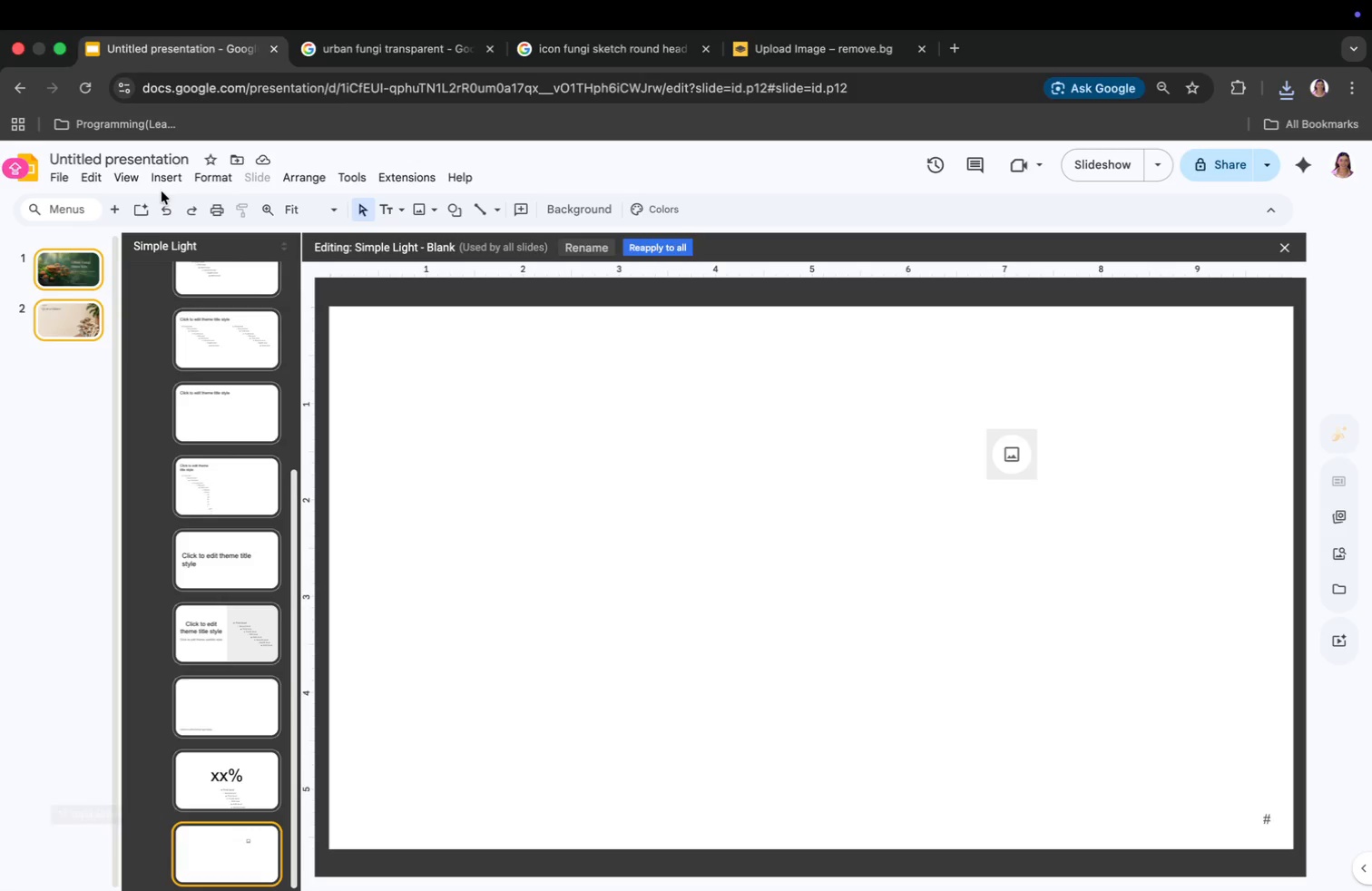 
left_click([162, 177])
 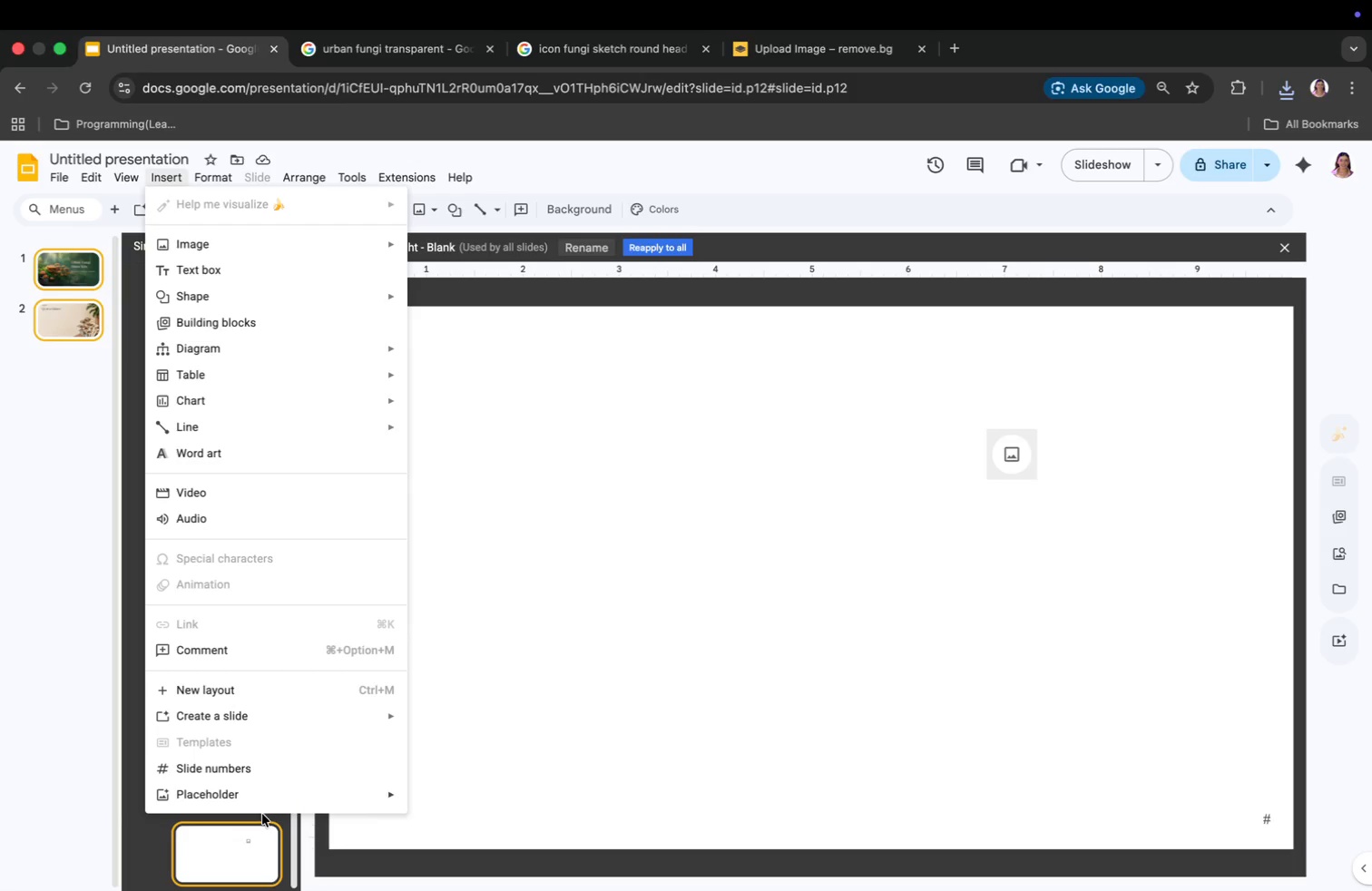 
left_click([262, 788])
 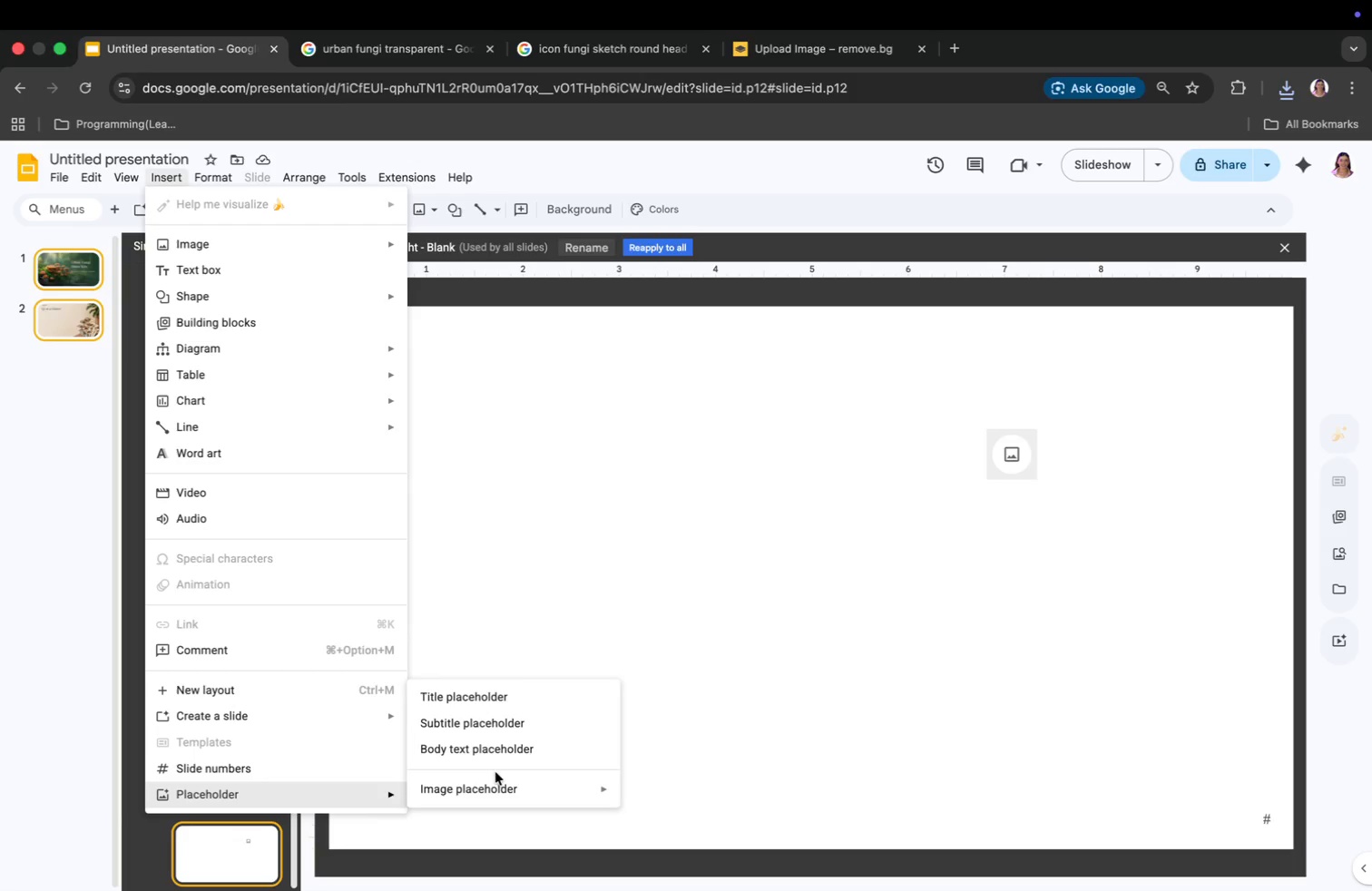 
left_click([503, 781])
 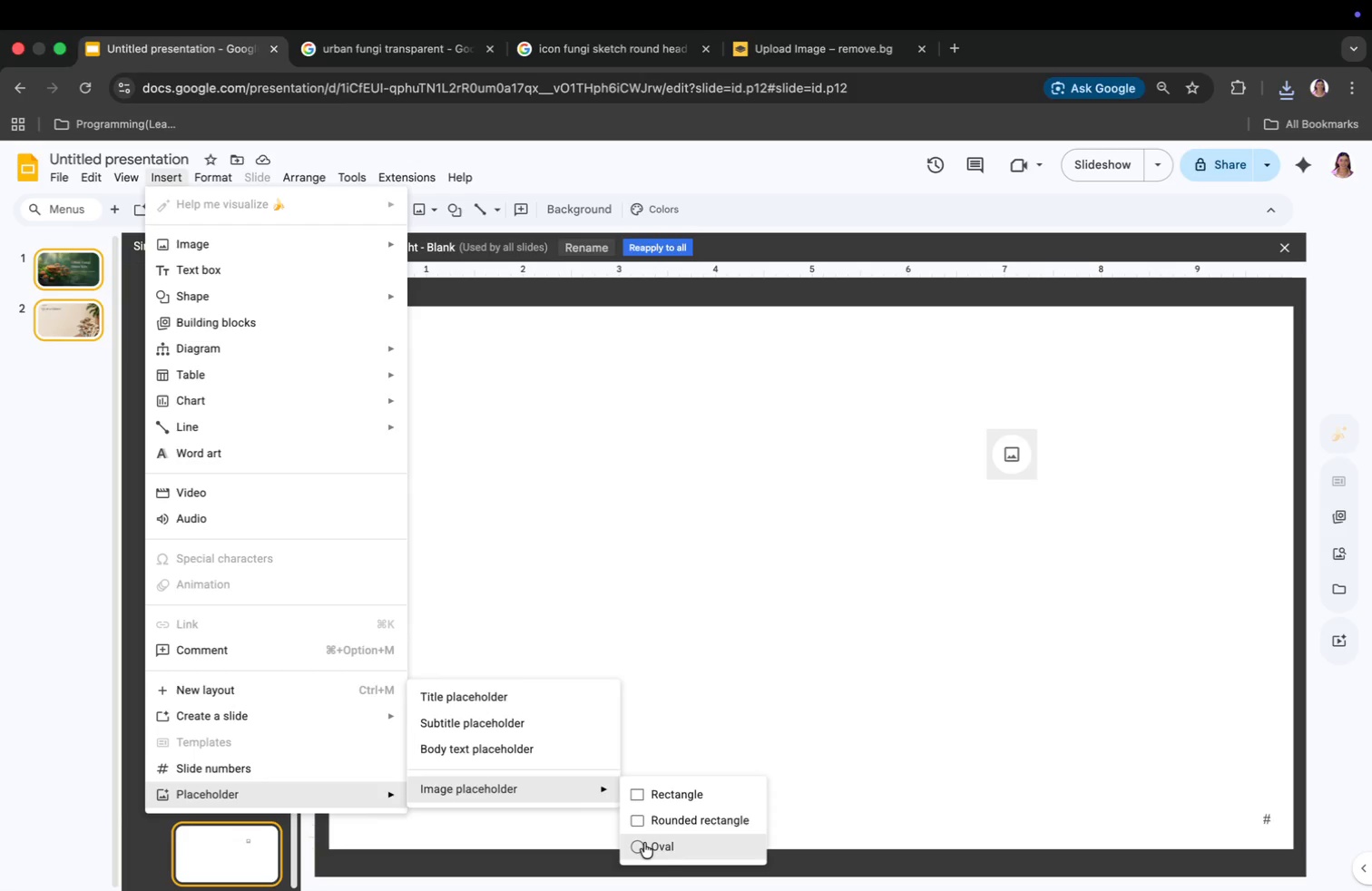 
left_click([642, 843])
 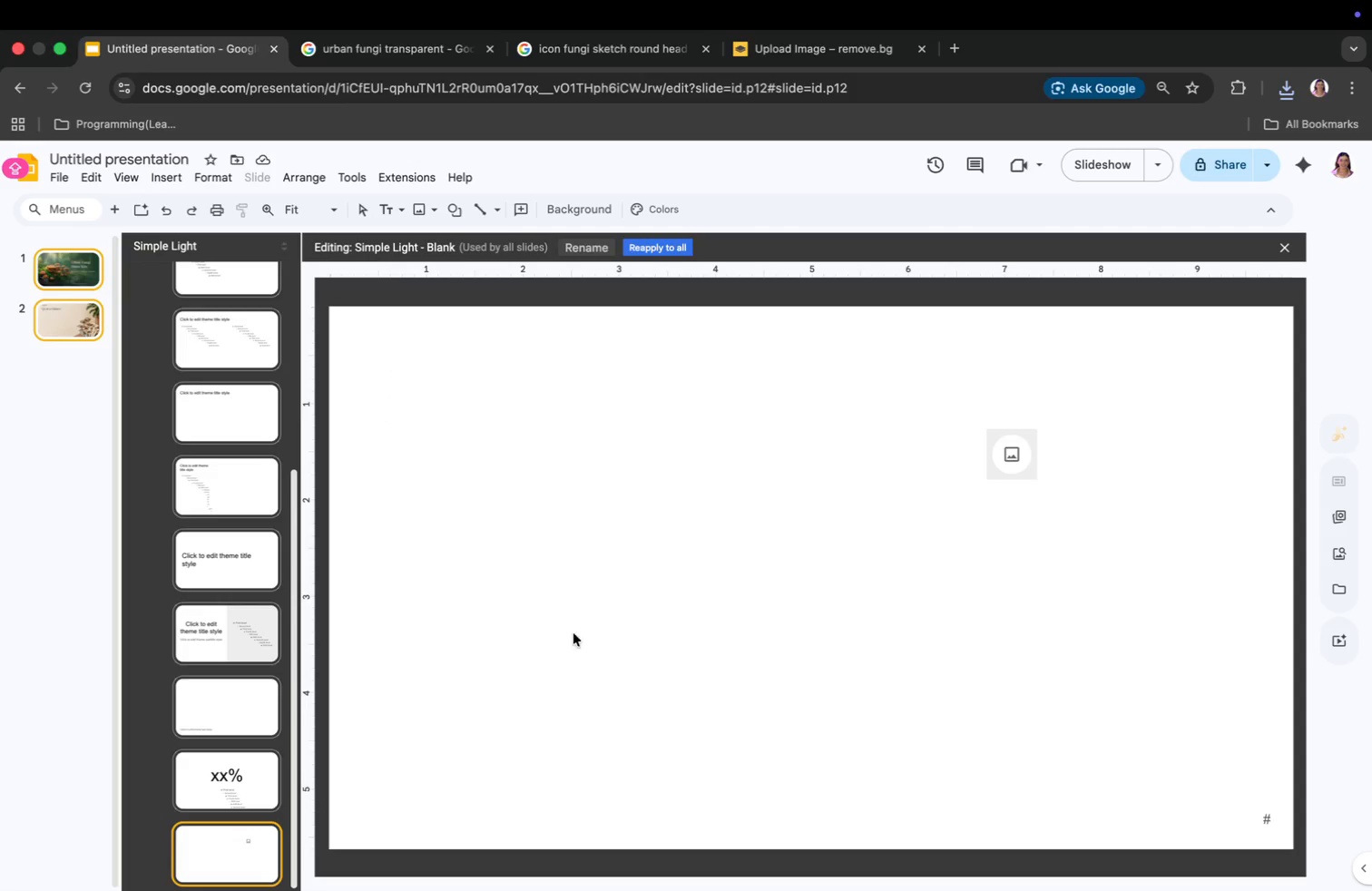 
left_click([533, 557])
 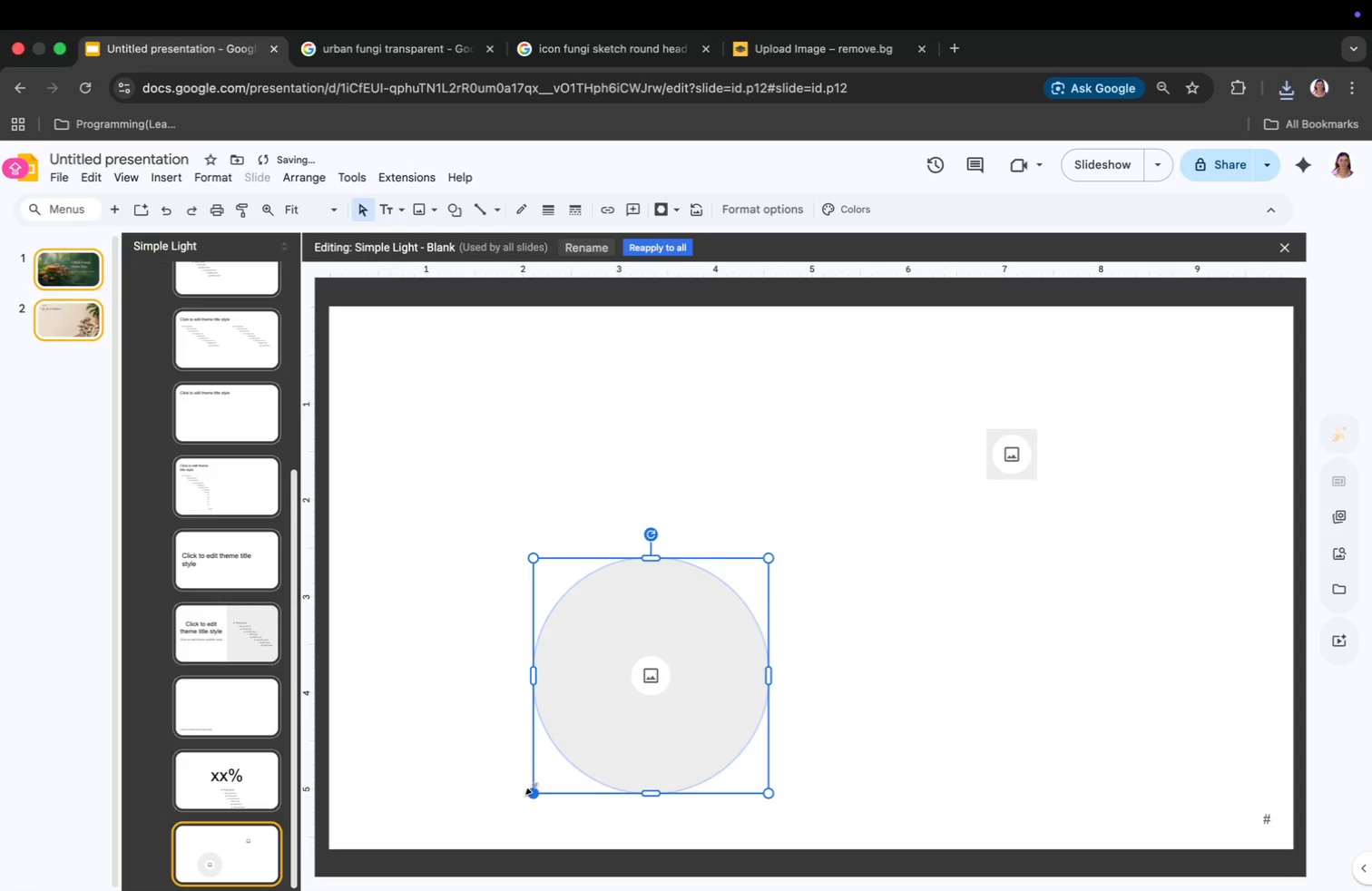 
left_click_drag(start_coordinate=[532, 793], to_coordinate=[712, 611])
 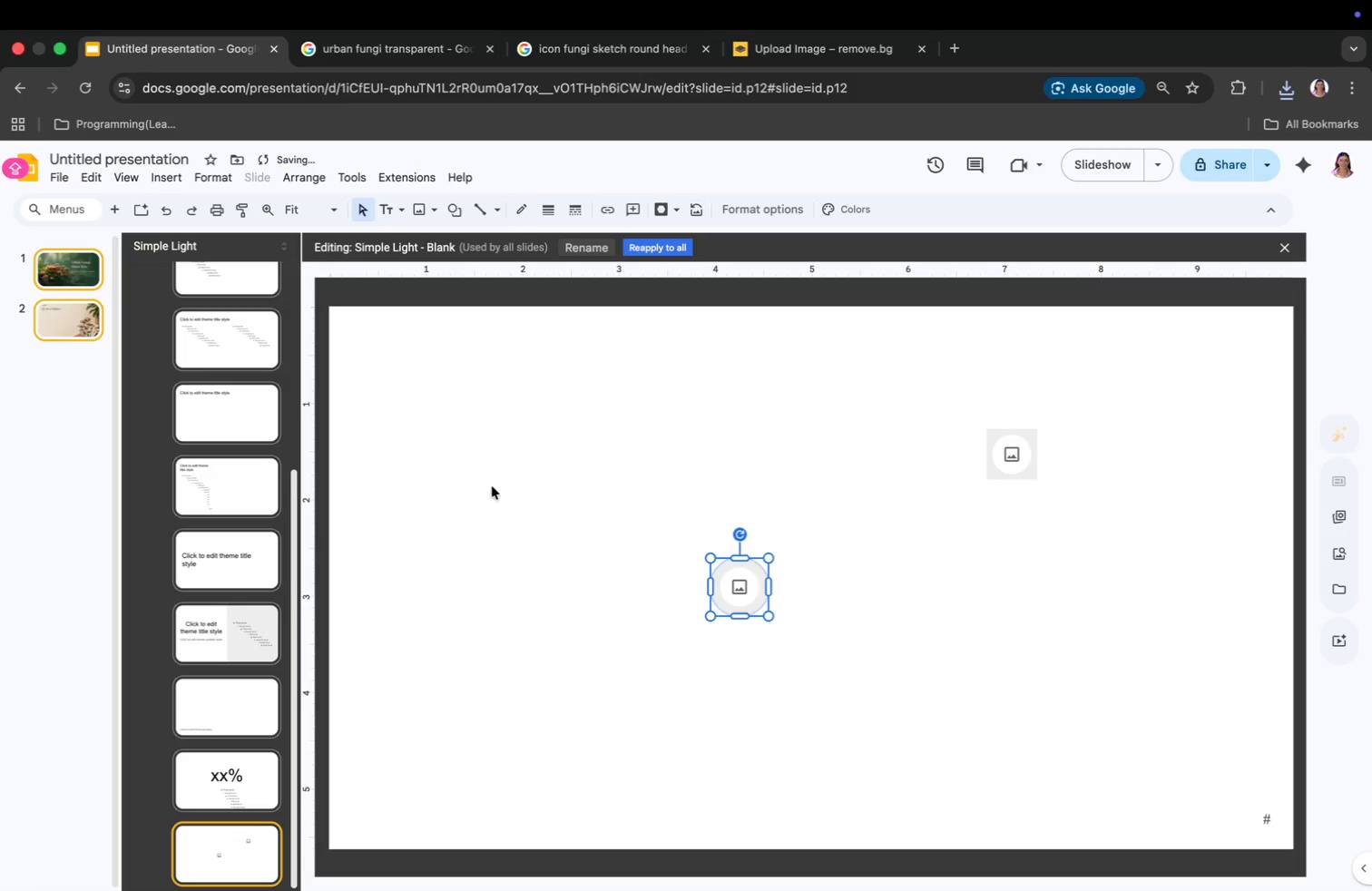 
left_click_drag(start_coordinate=[456, 472], to_coordinate=[451, 468])
 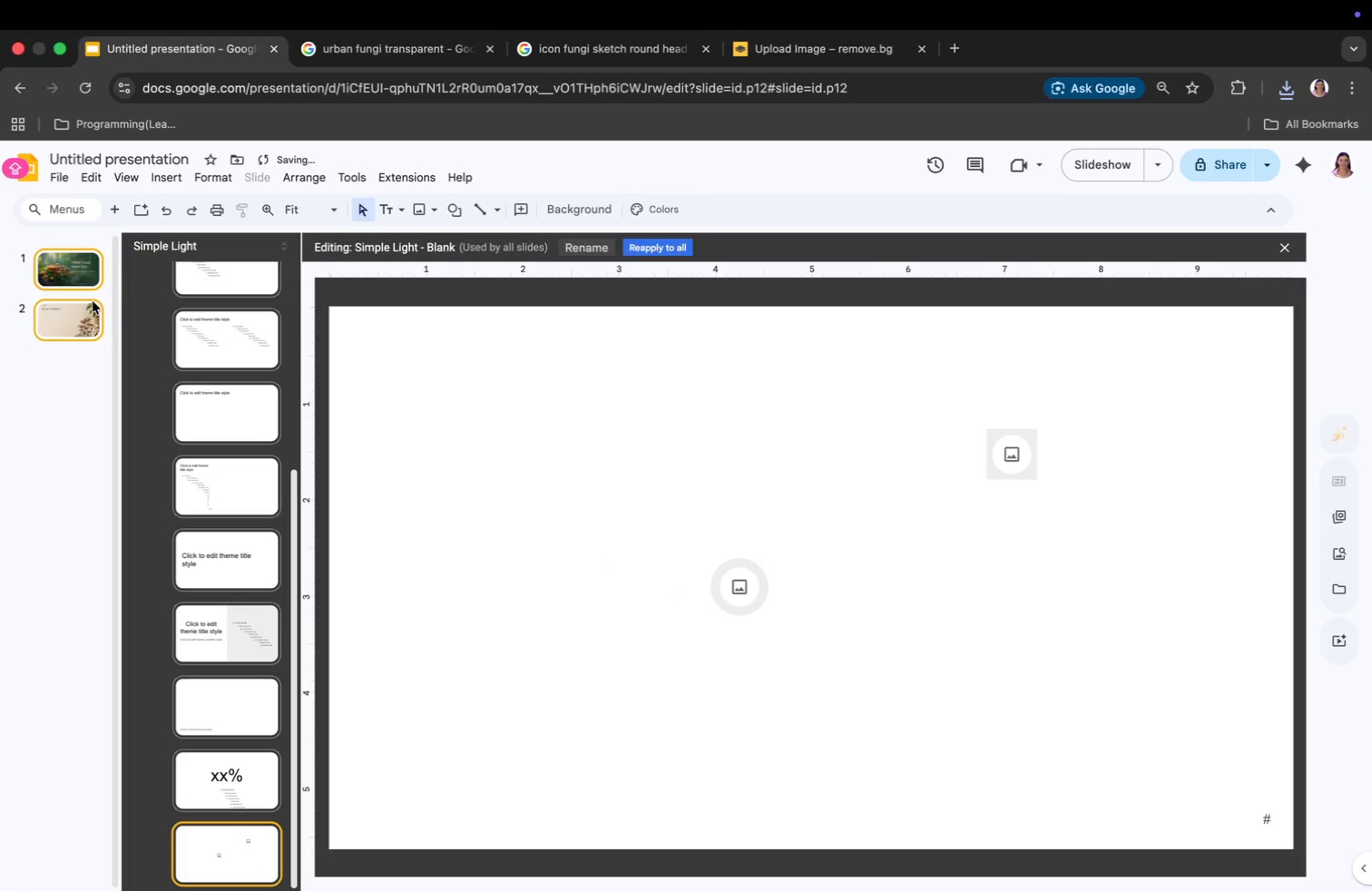 
left_click([75, 279])
 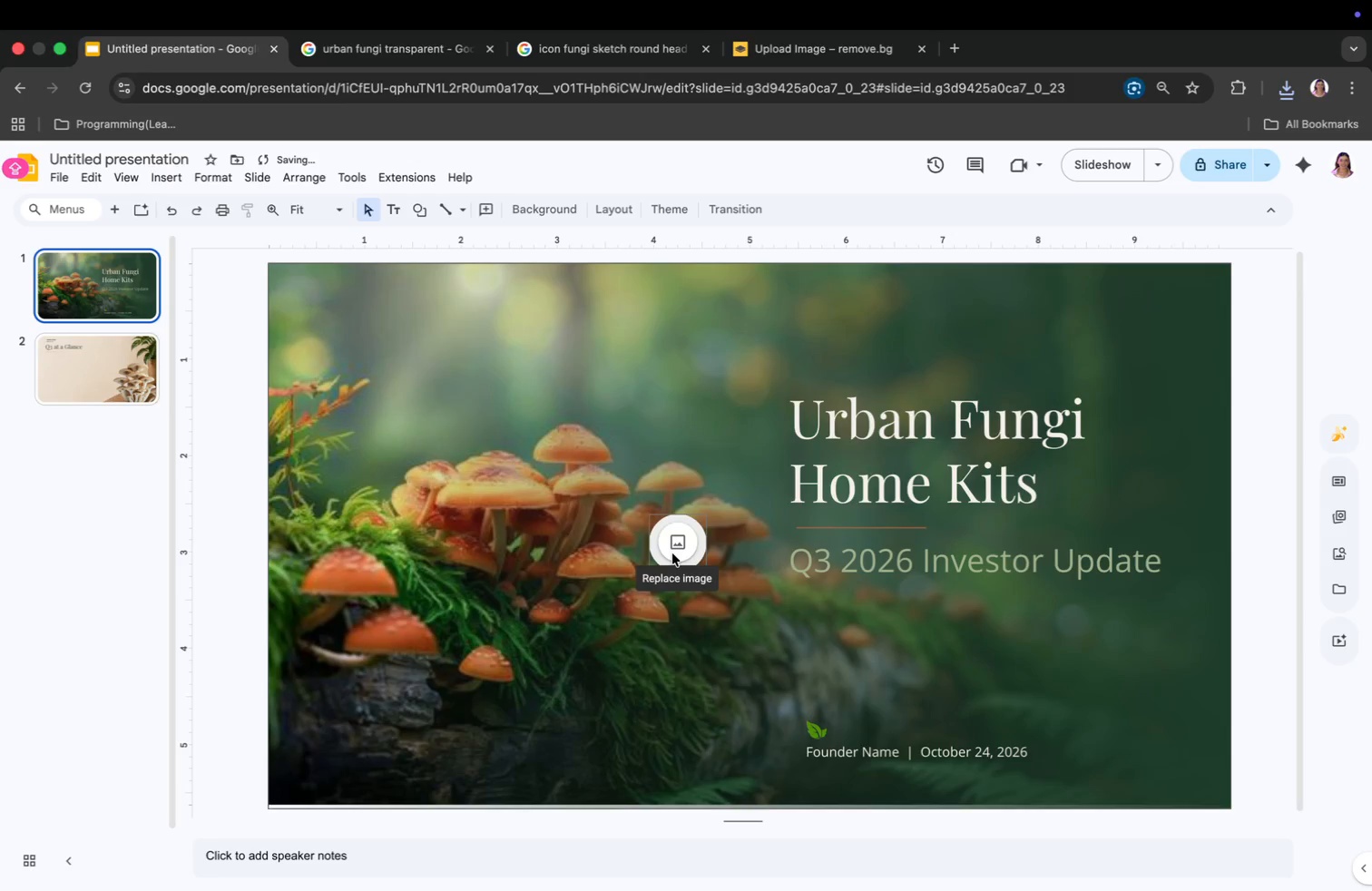 
left_click_drag(start_coordinate=[674, 553], to_coordinate=[810, 353])
 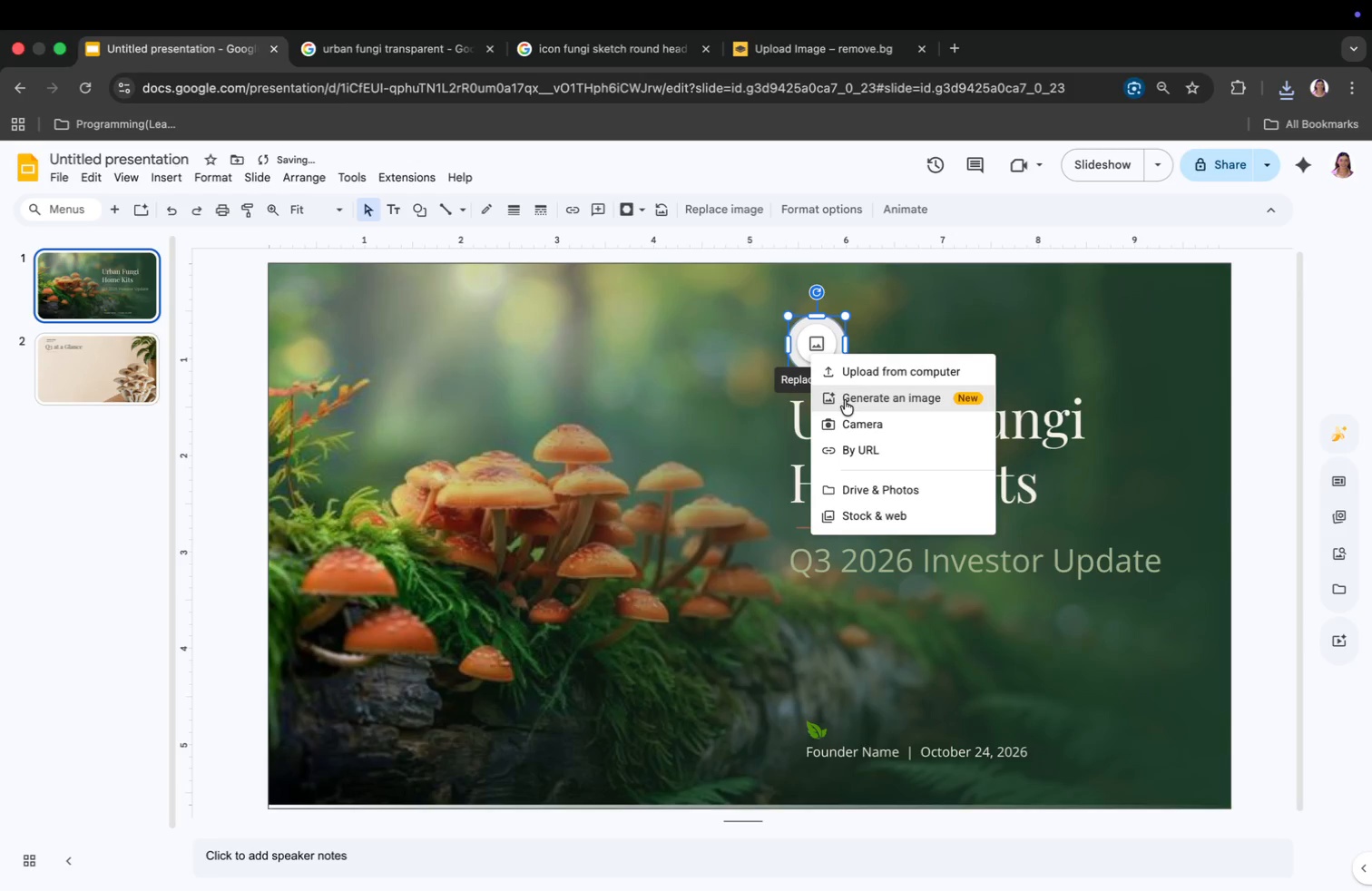 
left_click([854, 363])
 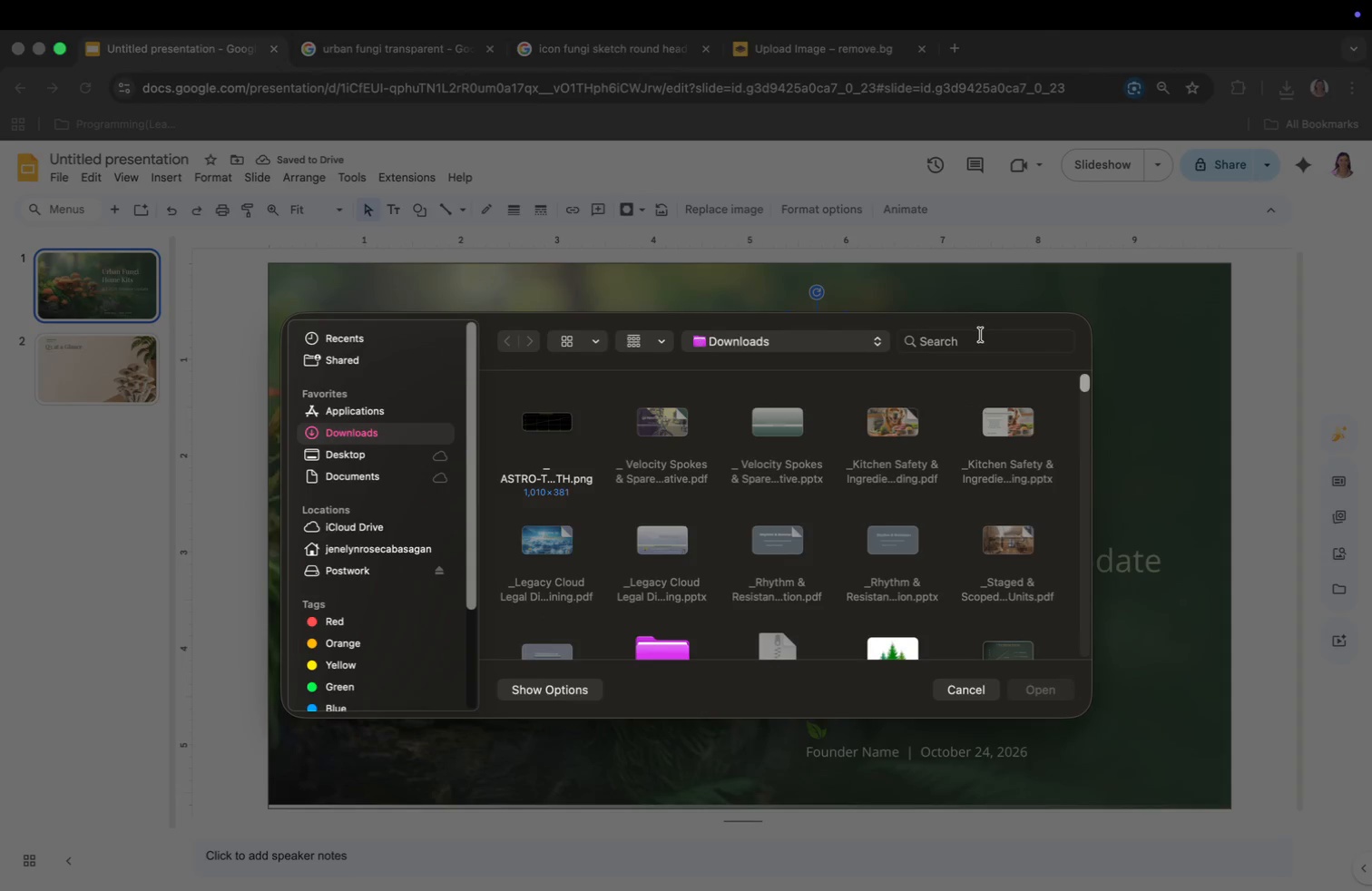 
left_click([981, 338])
 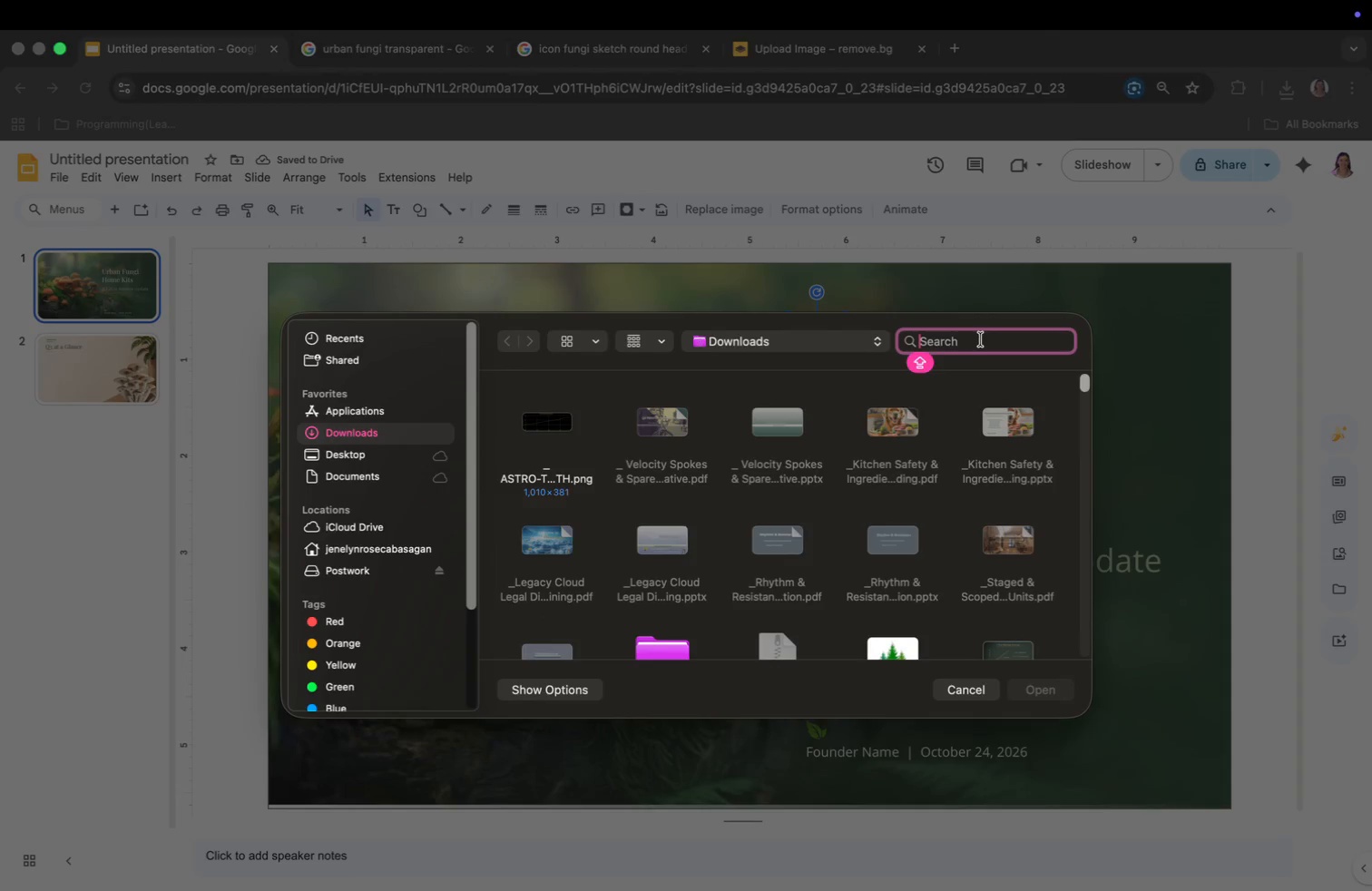 
type(RE)
 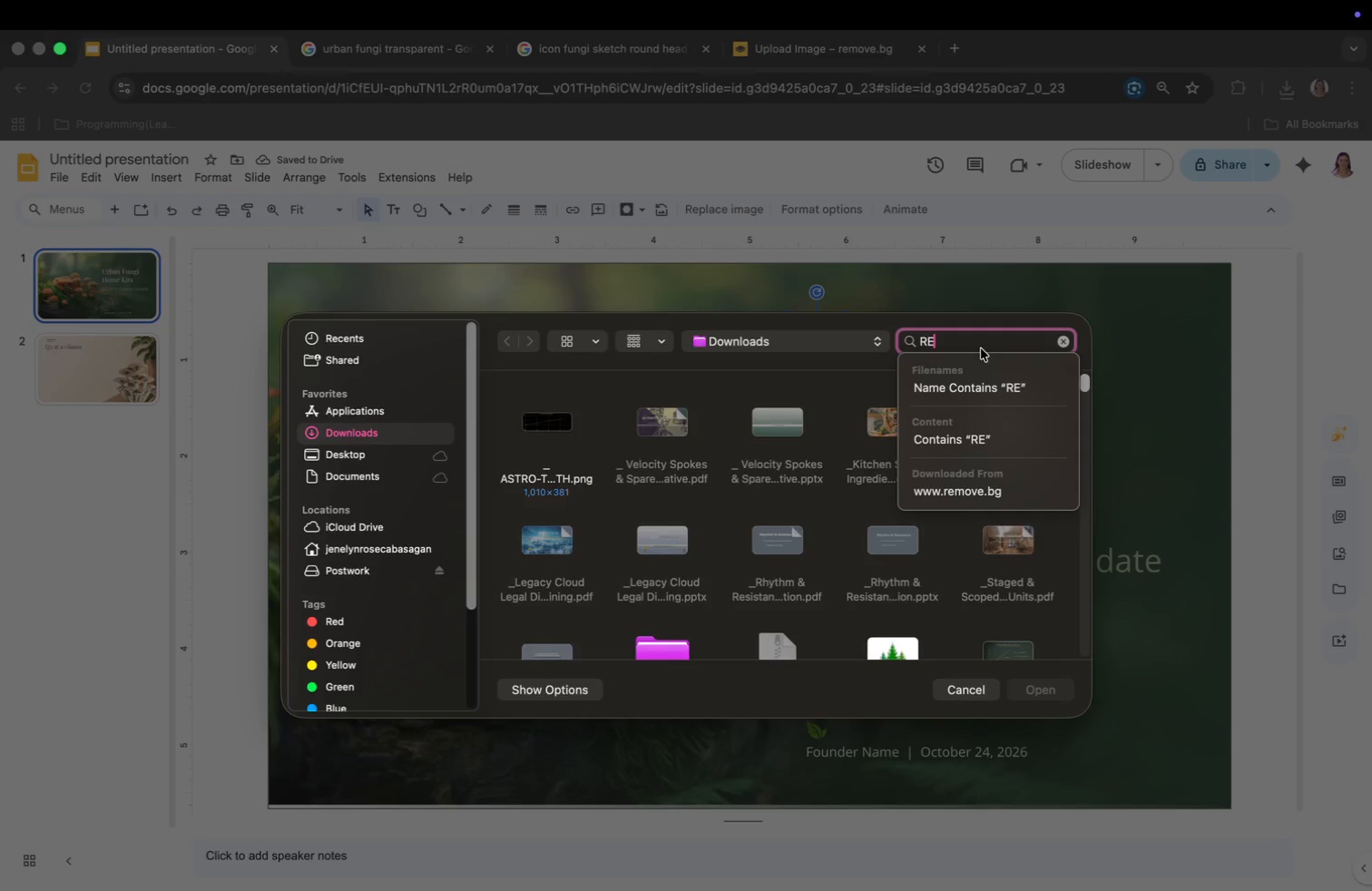 
type(MO)
 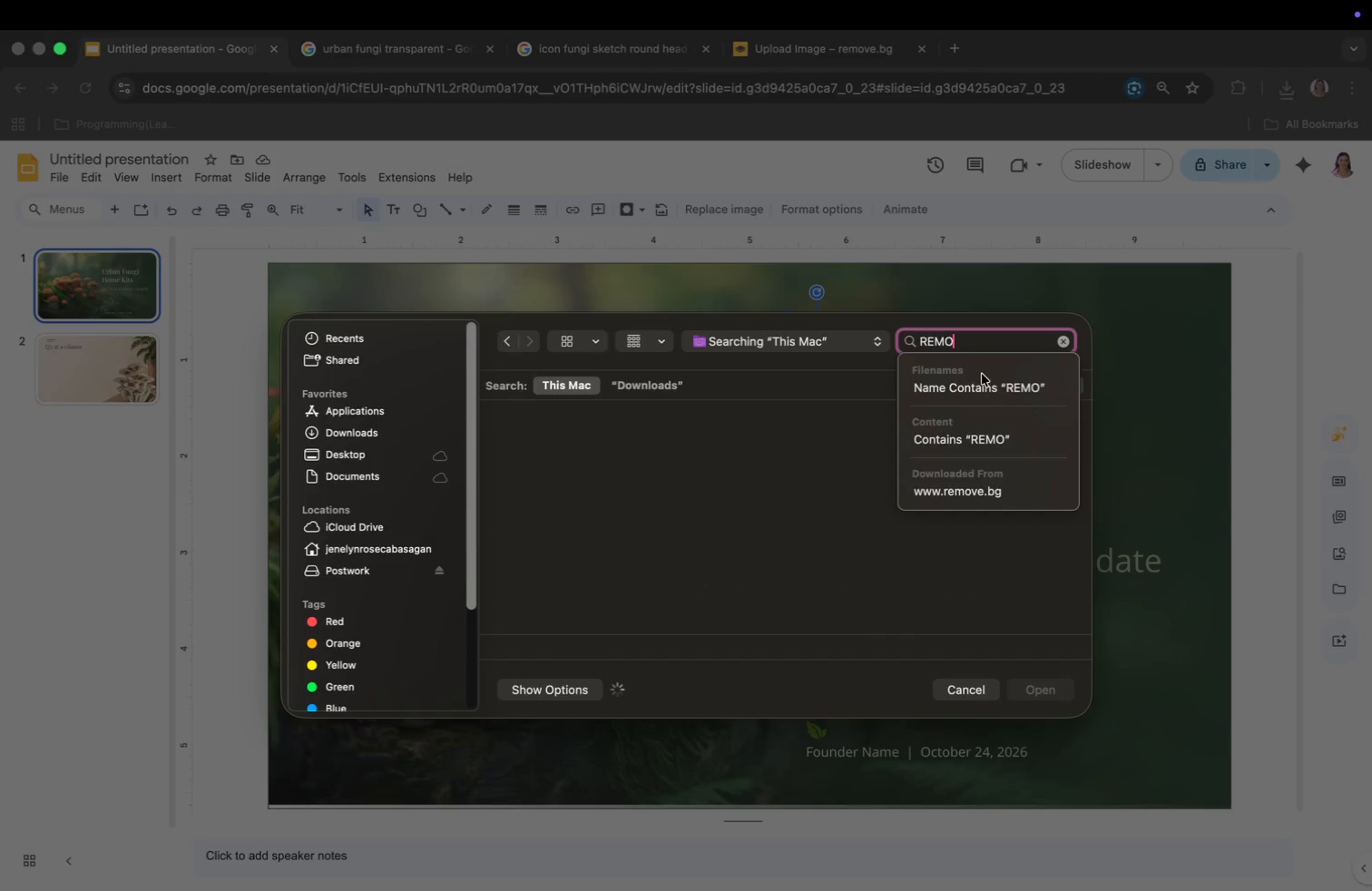 
key(Enter)
 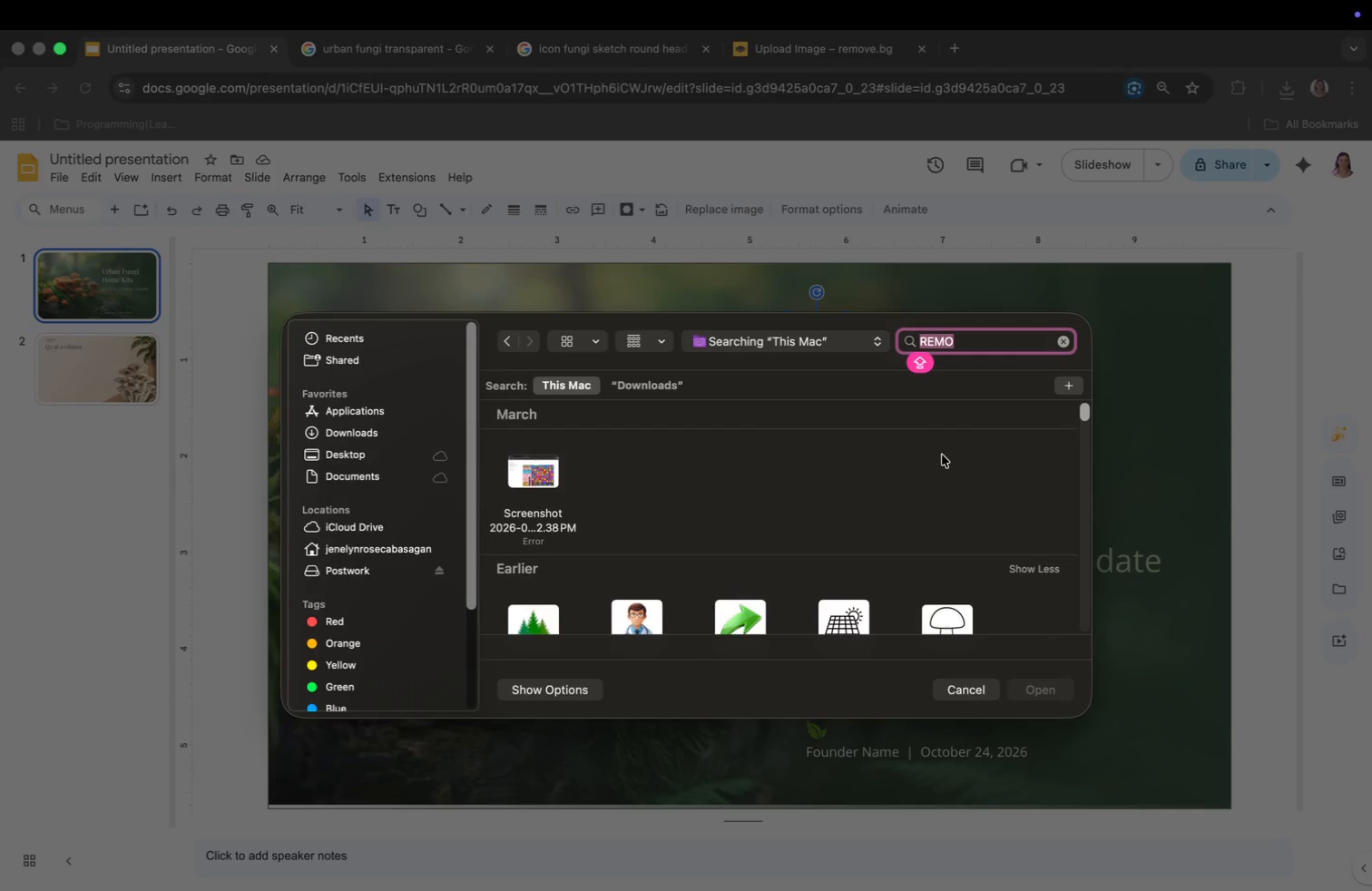 
scroll: coordinate [936, 462], scroll_direction: down, amount: 5.0
 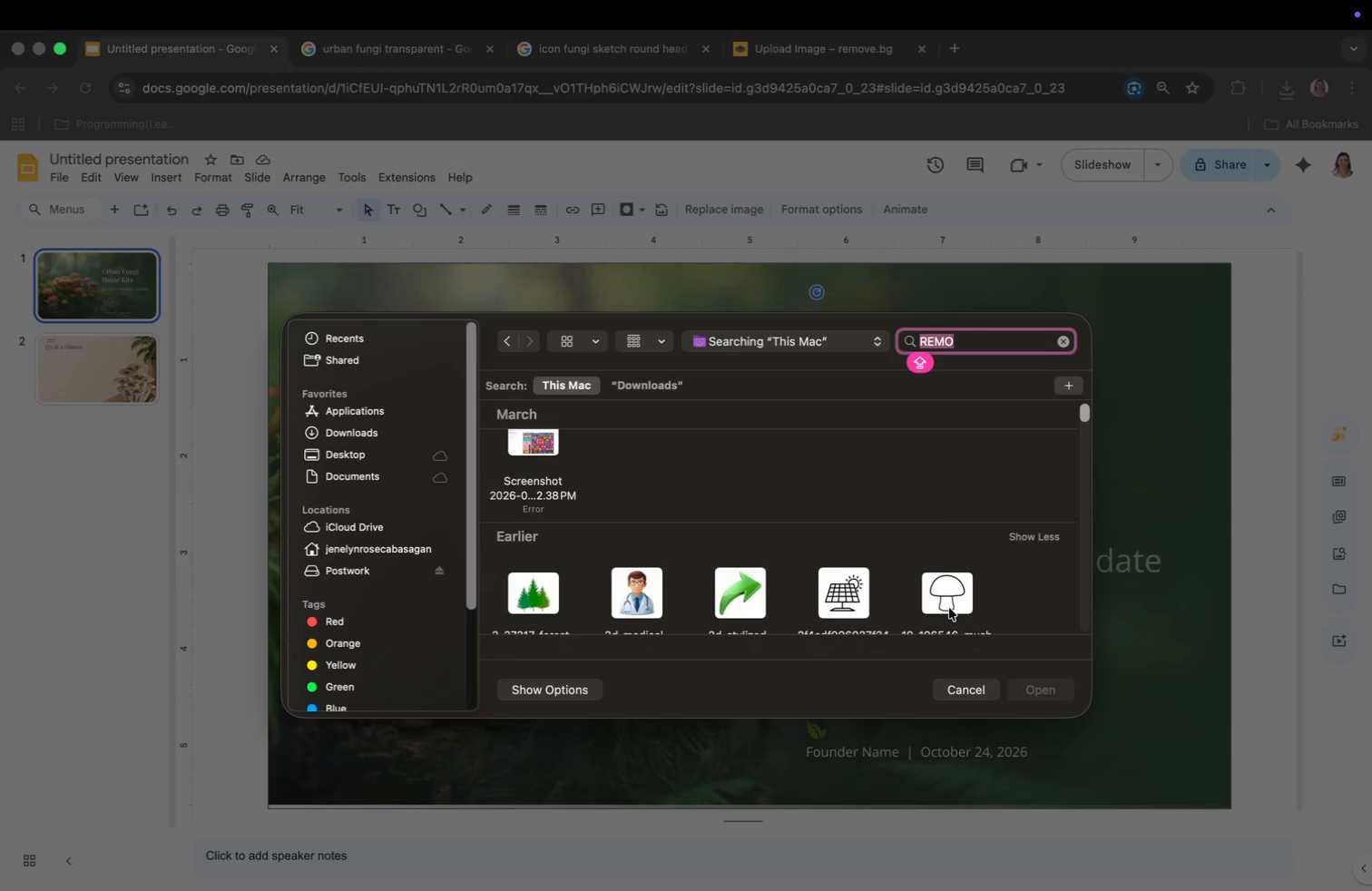 
left_click([949, 604])
 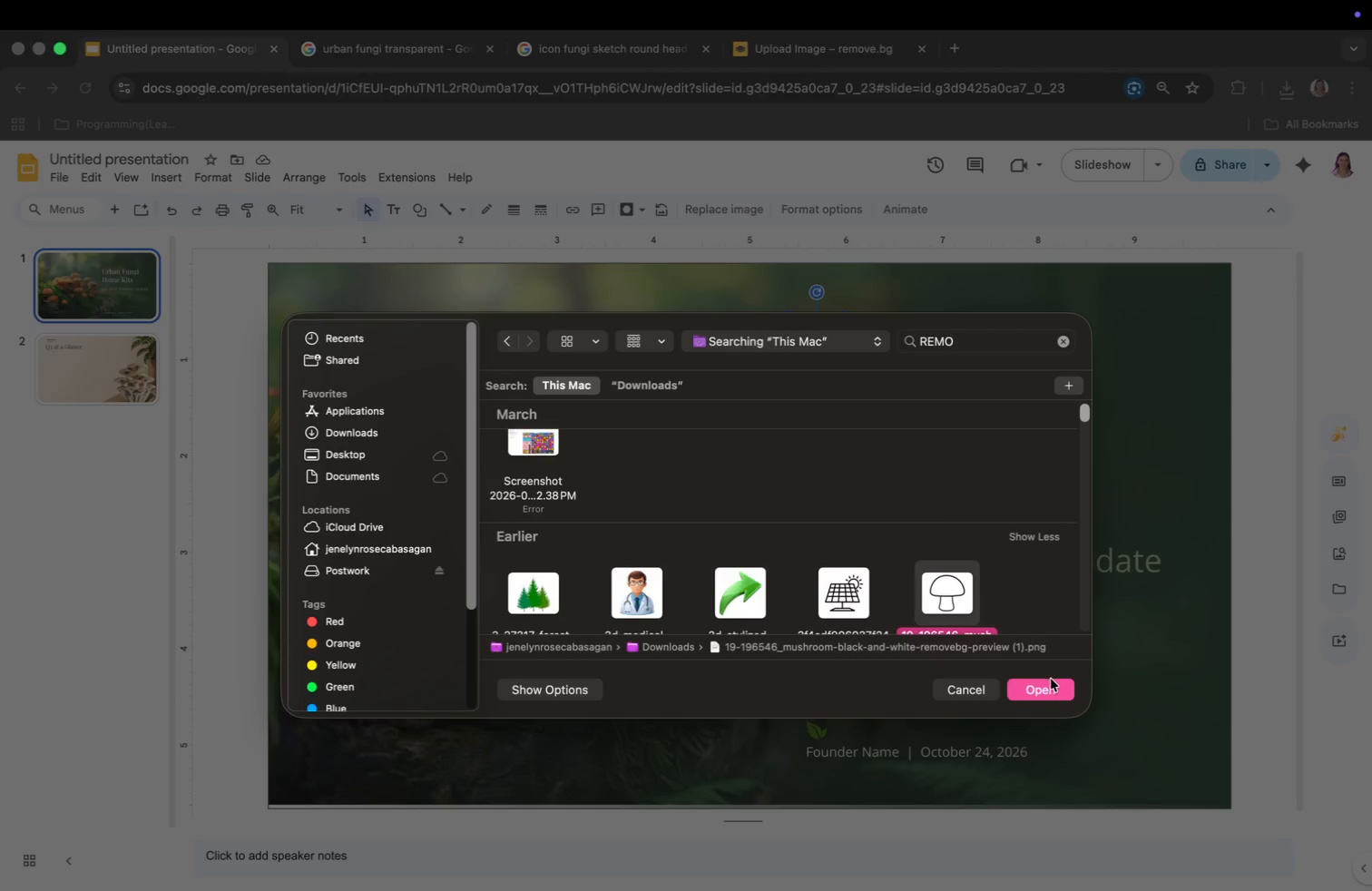 
left_click([1043, 697])
 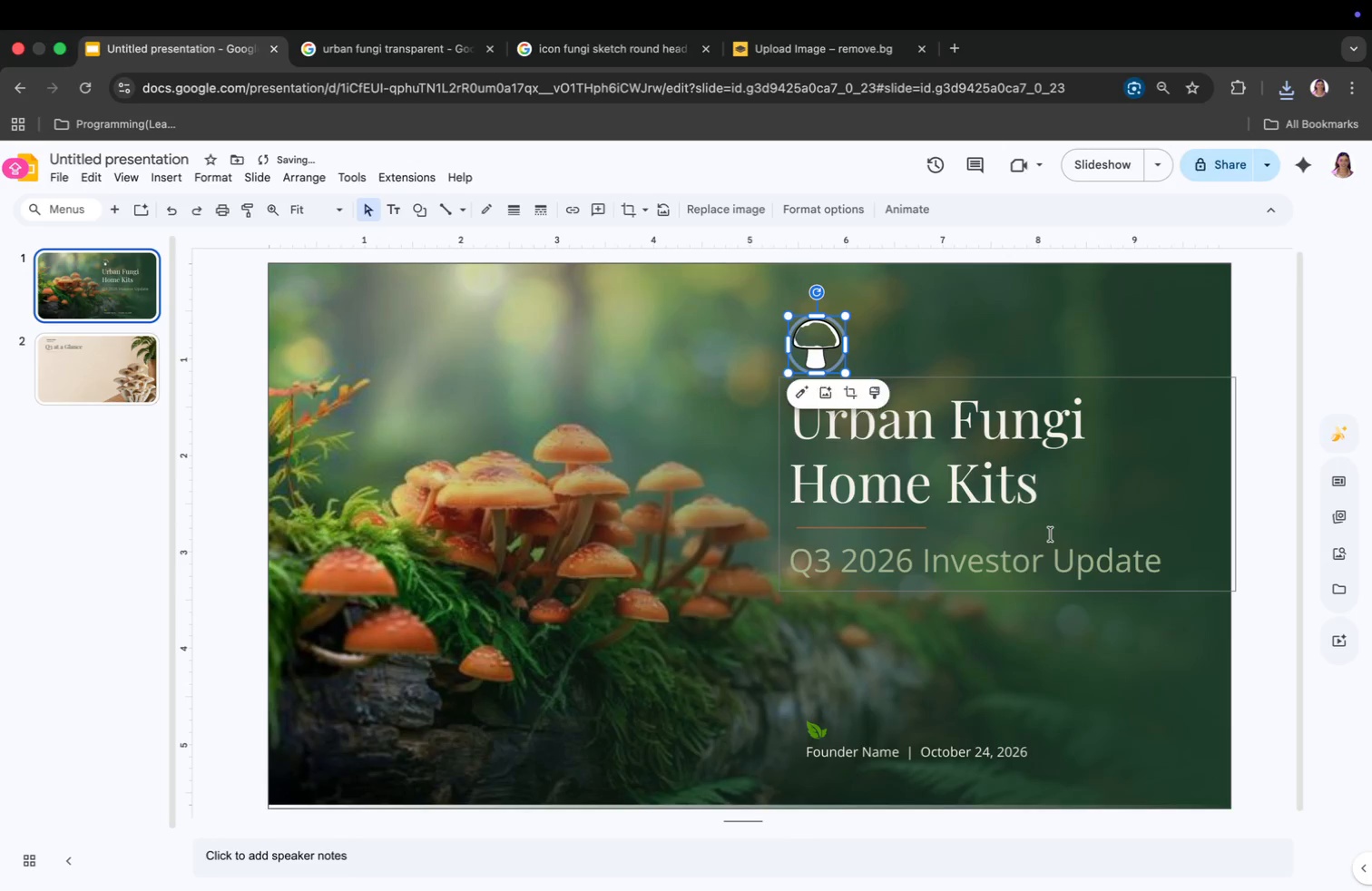 
wait(8.1)
 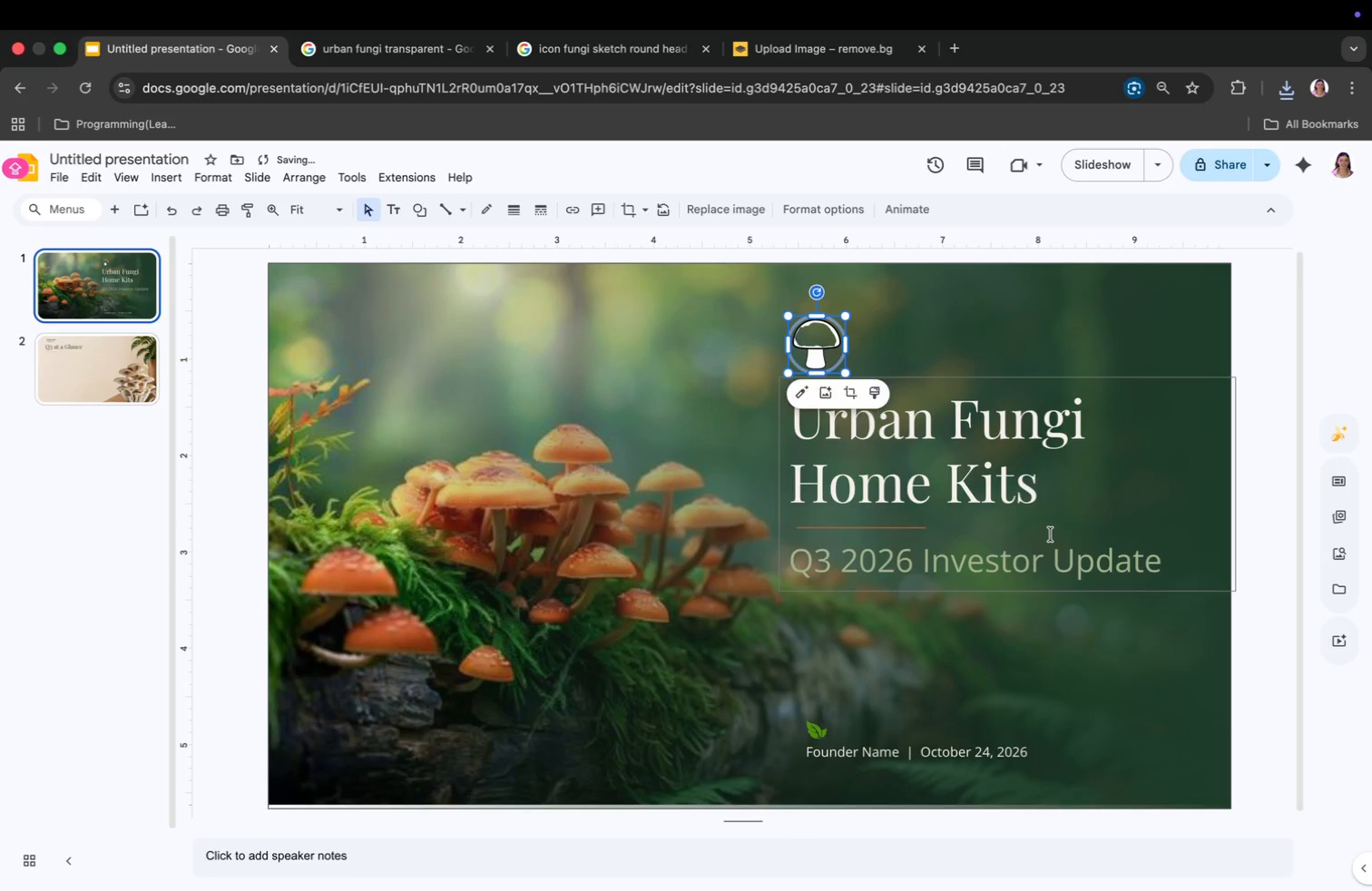 
right_click([828, 357])
 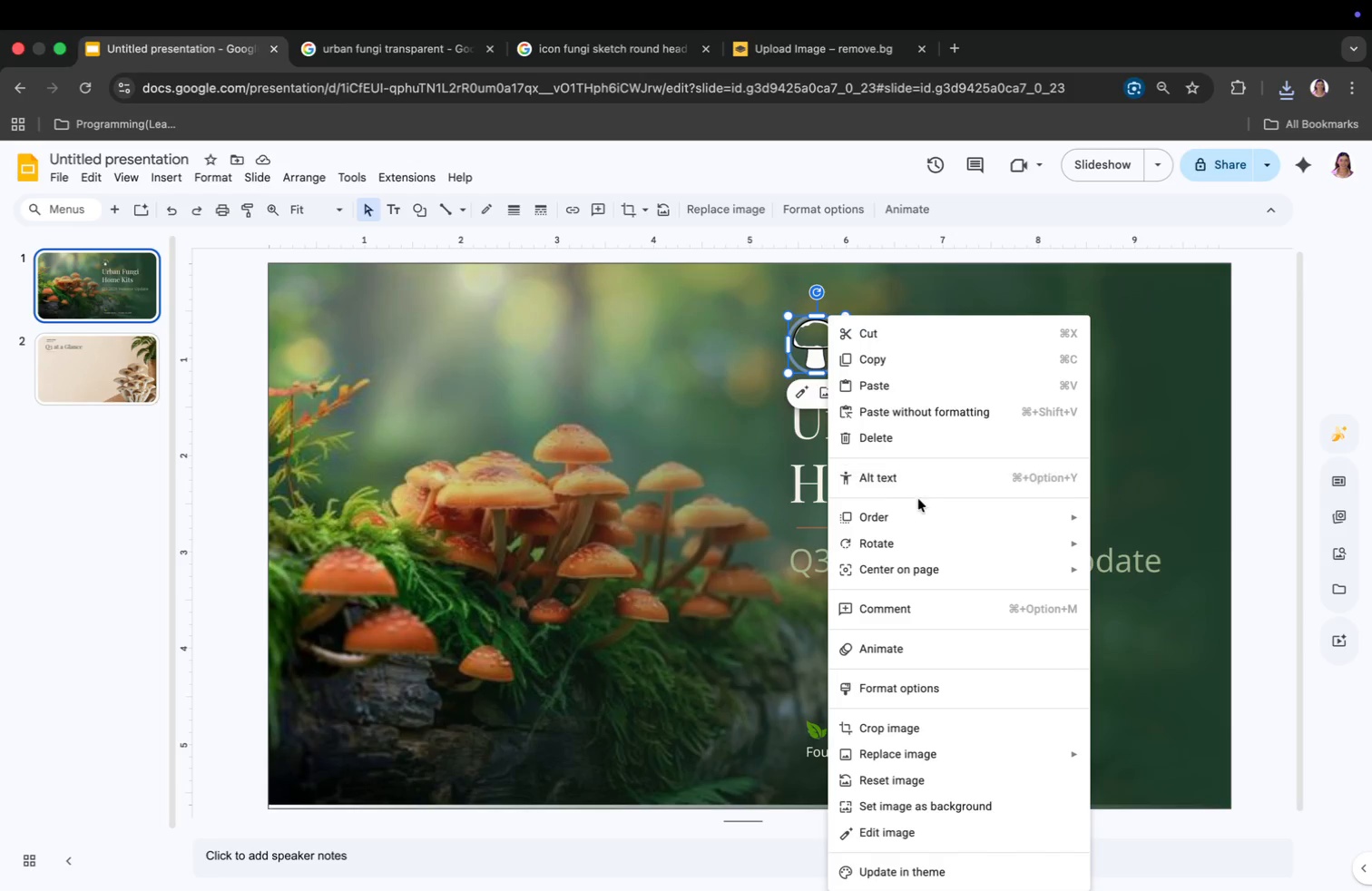 
left_click([917, 480])
 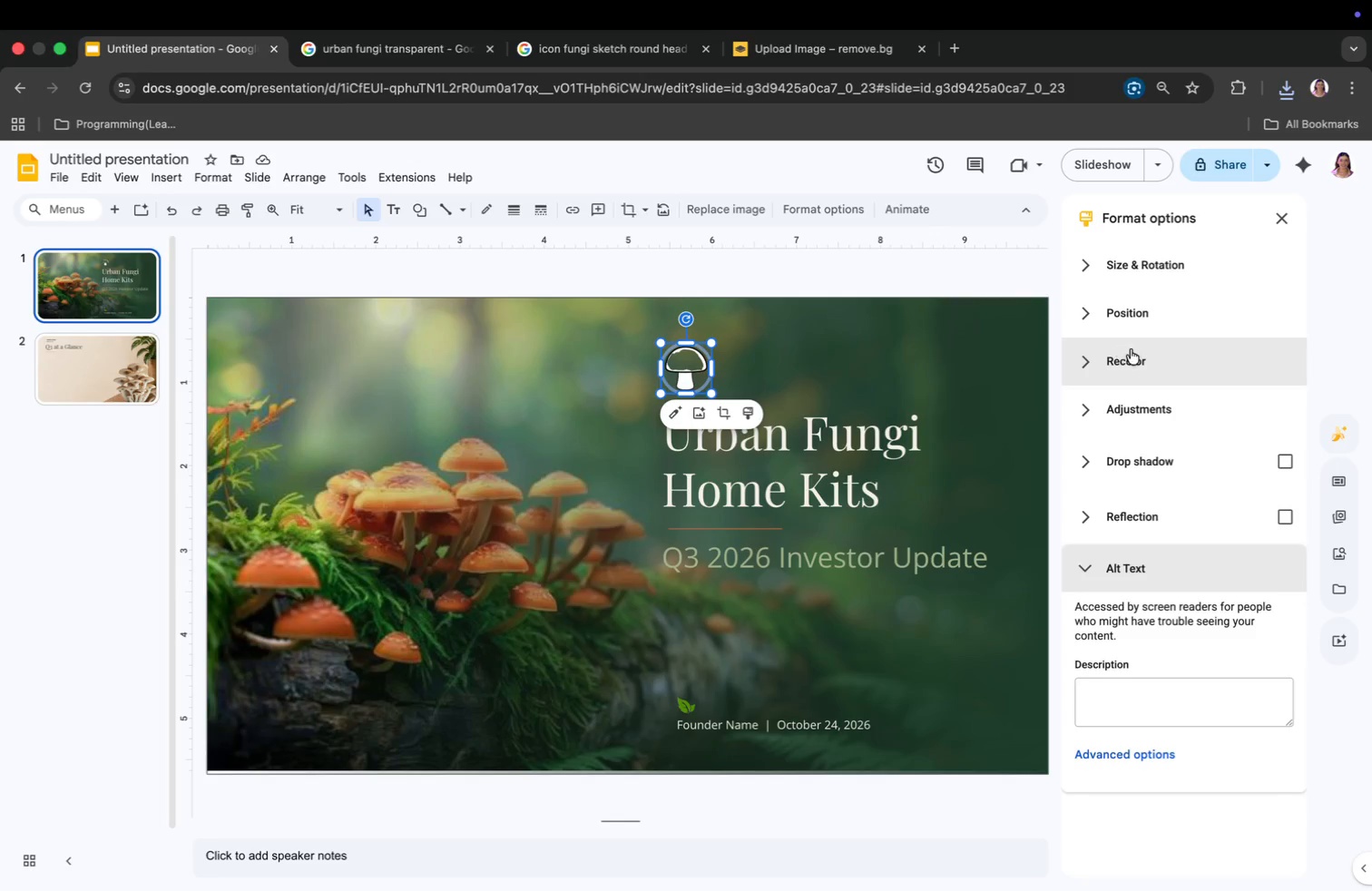 
left_click([1150, 357])
 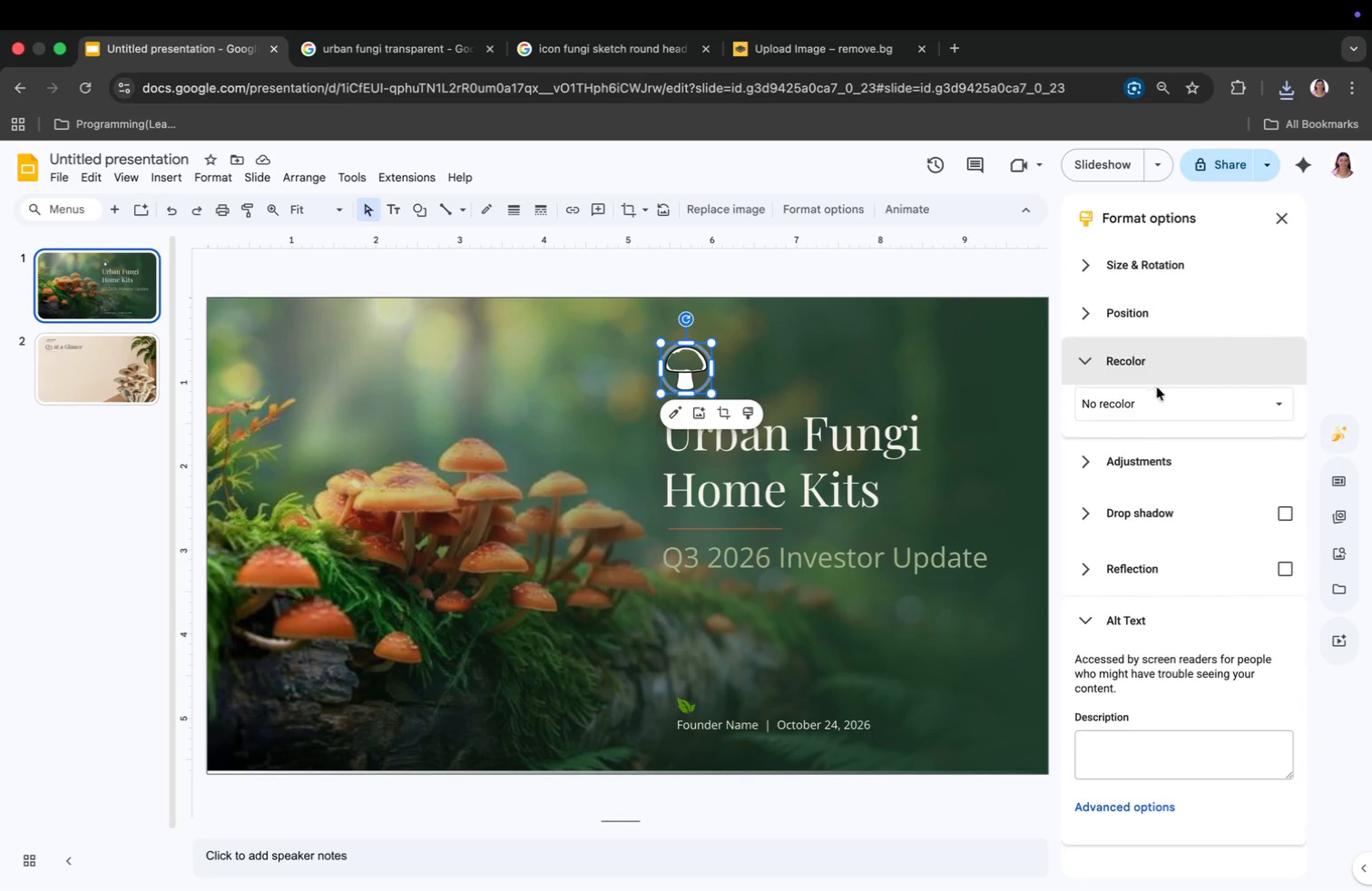 
left_click([1161, 398])
 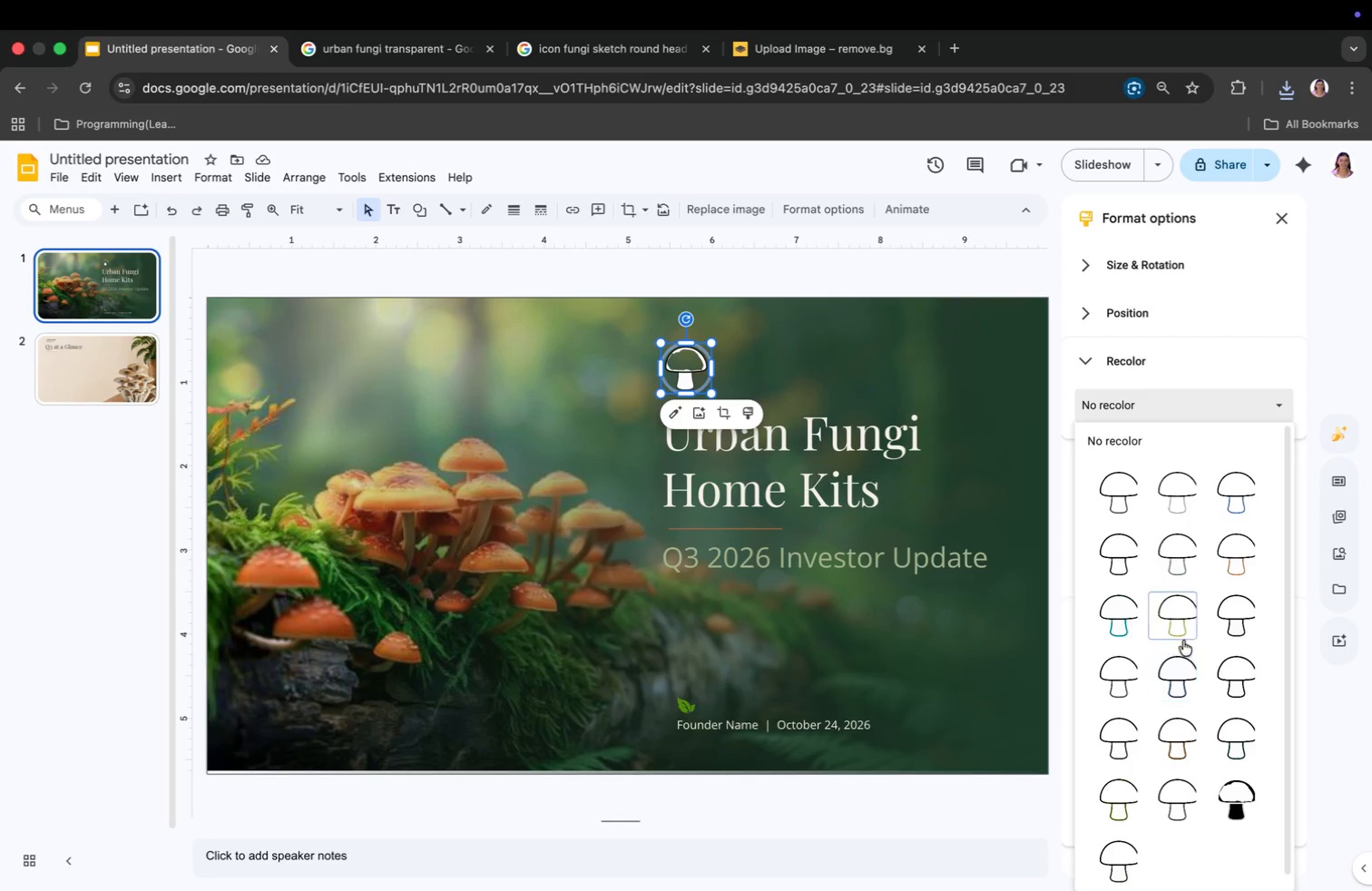 
left_click([1182, 625])
 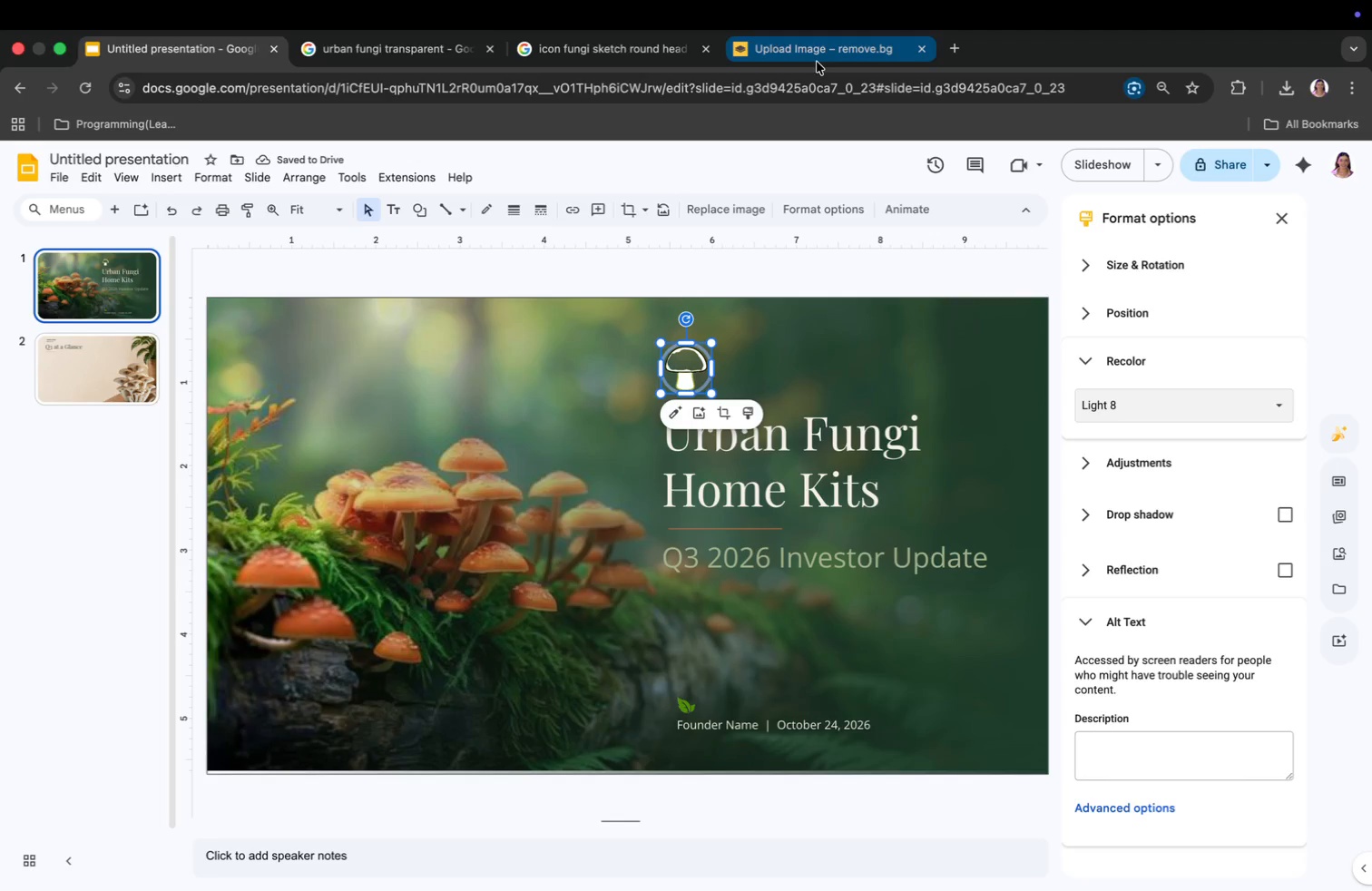 
wait(5.82)
 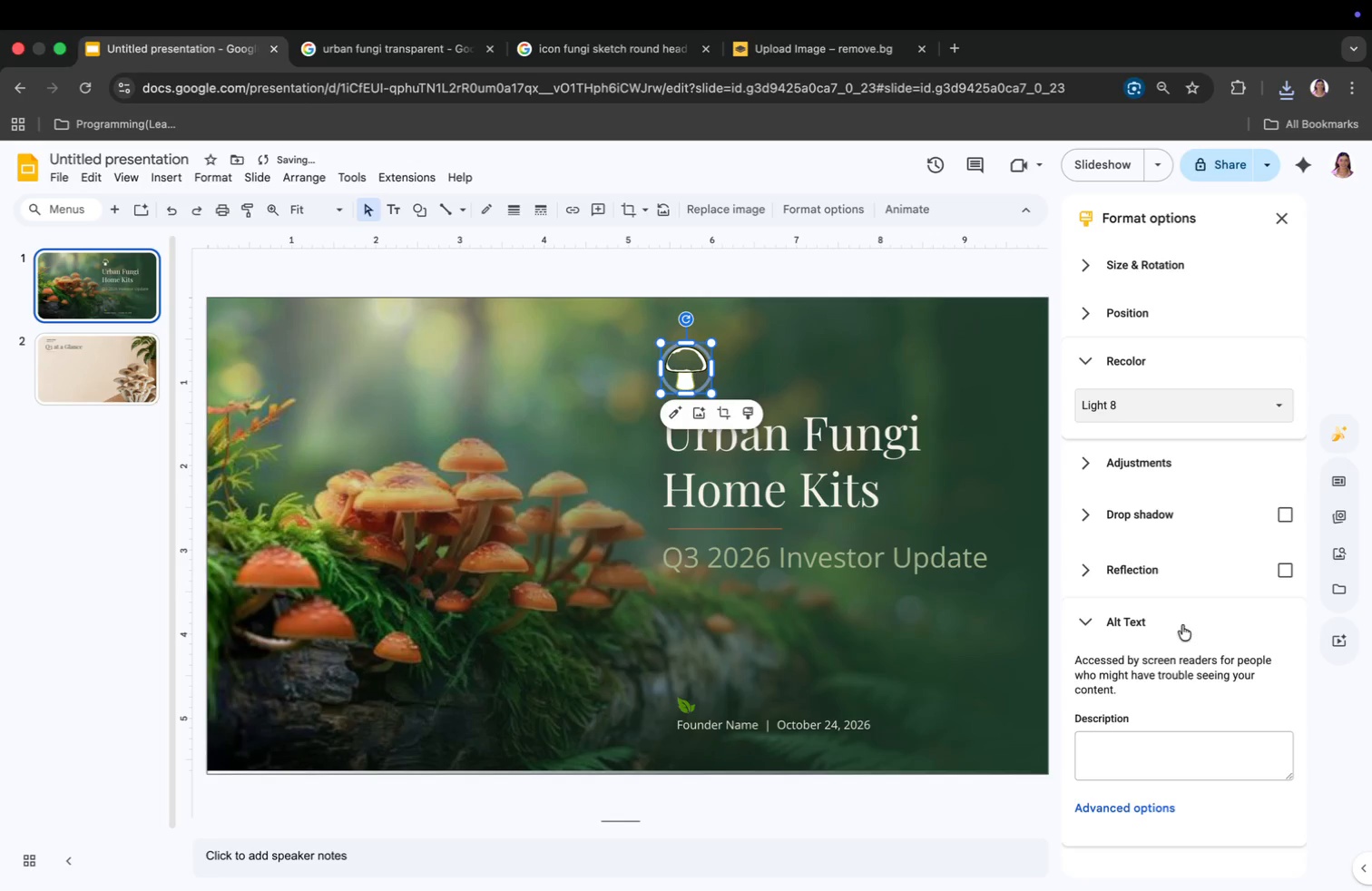 
left_click([817, 52])
 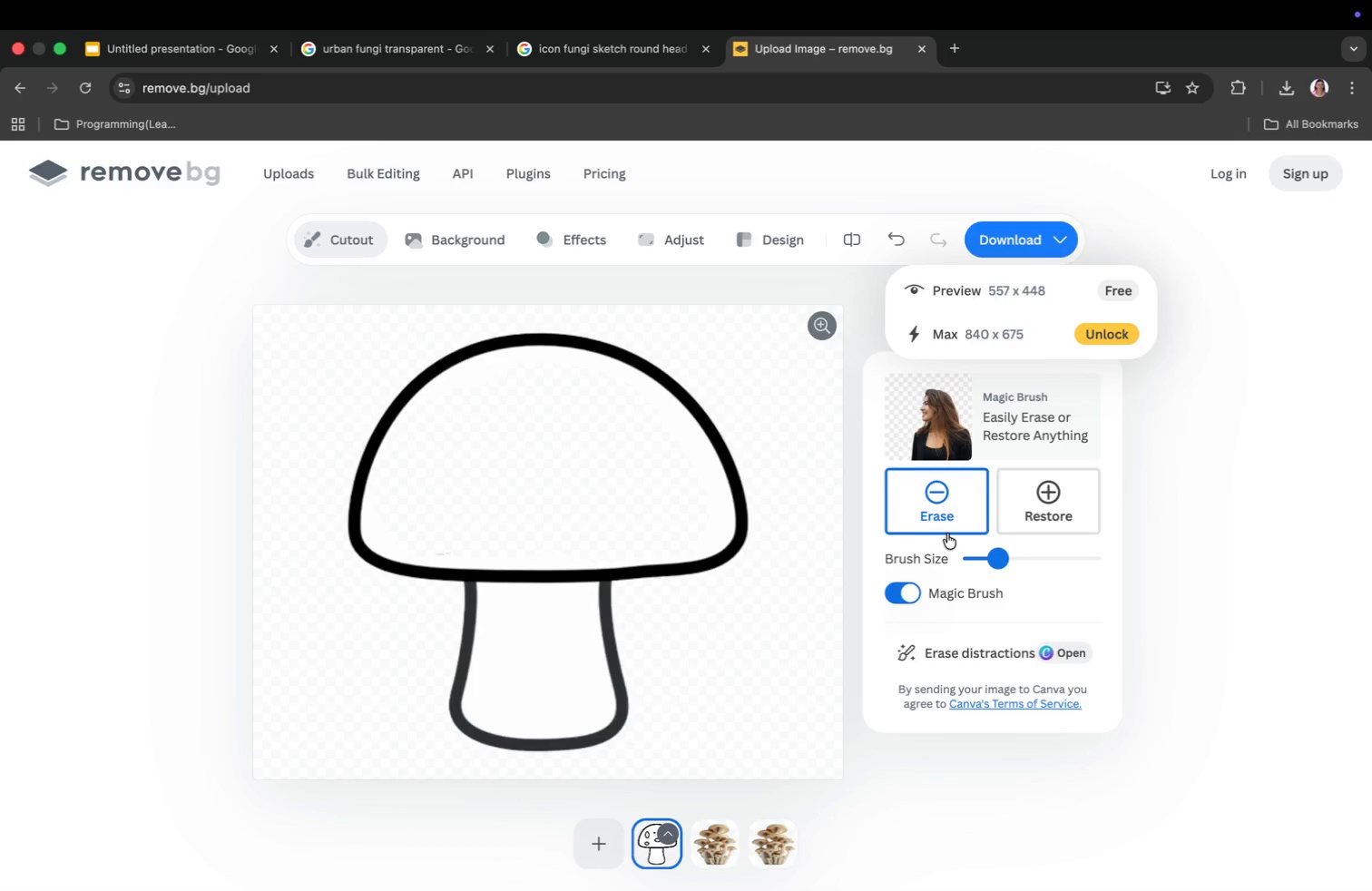 
wait(14.07)
 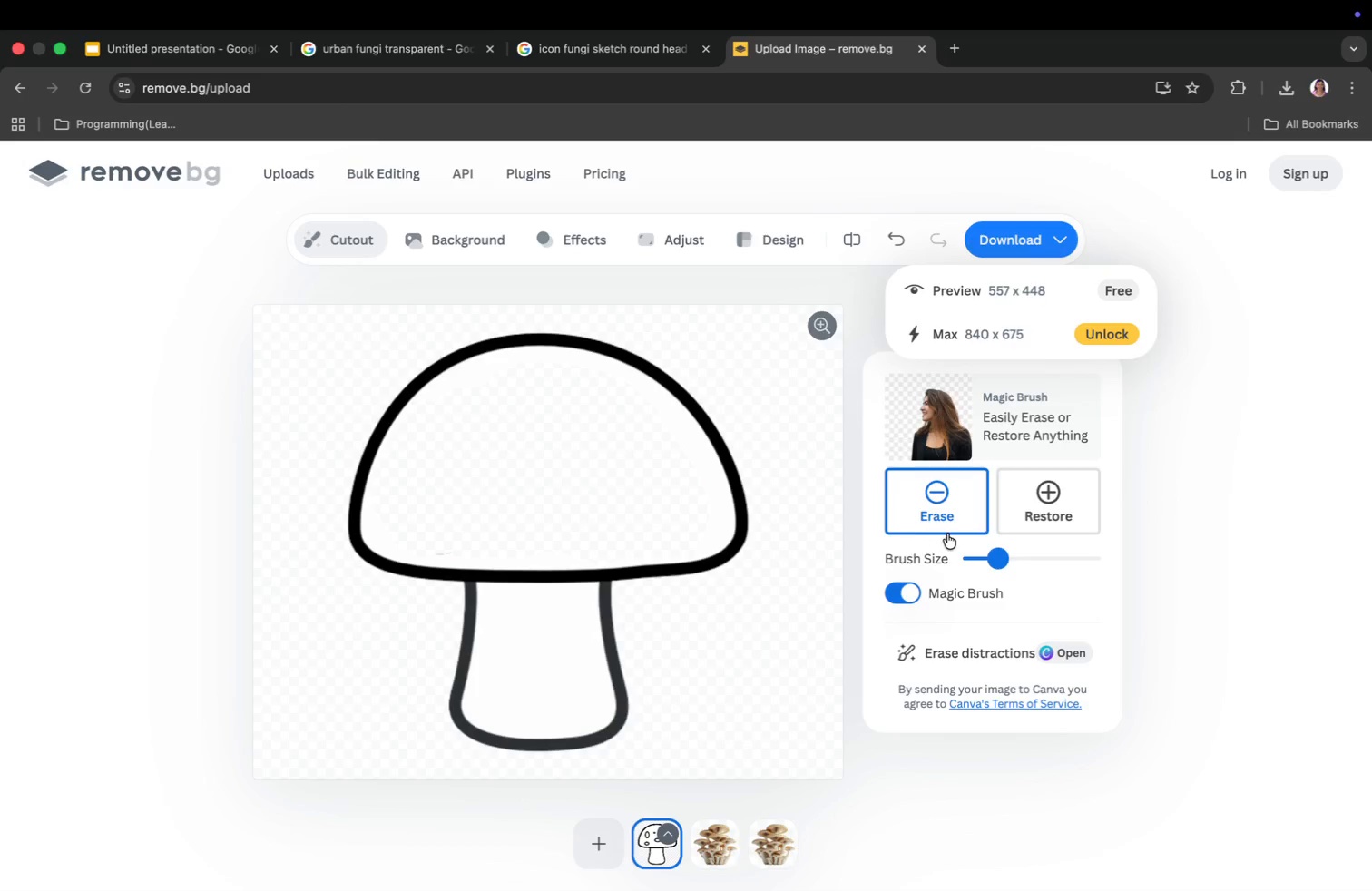 
left_click_drag(start_coordinate=[681, 467], to_coordinate=[677, 553])
 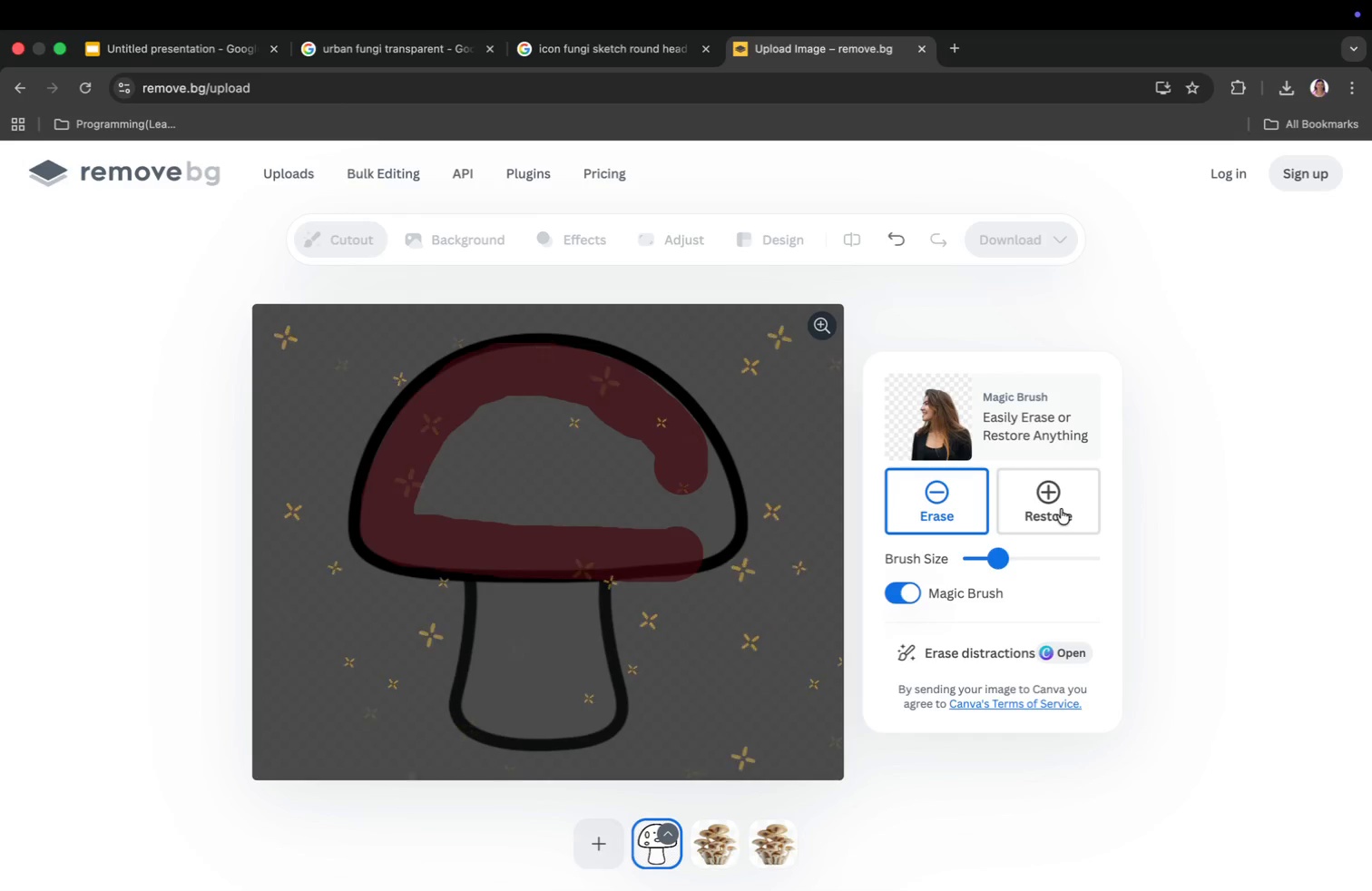 
left_click([1054, 505])
 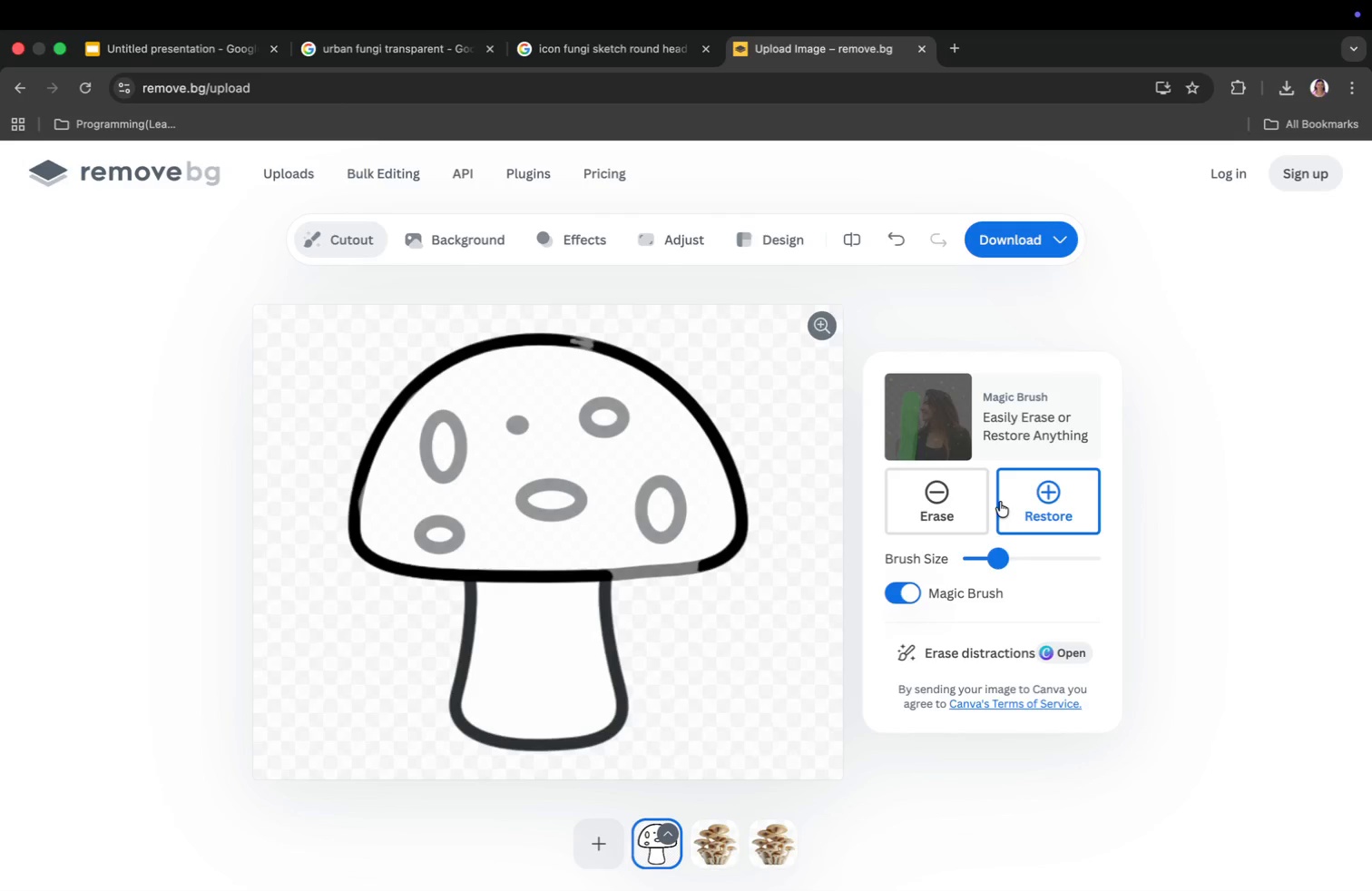 
left_click([1052, 505])
 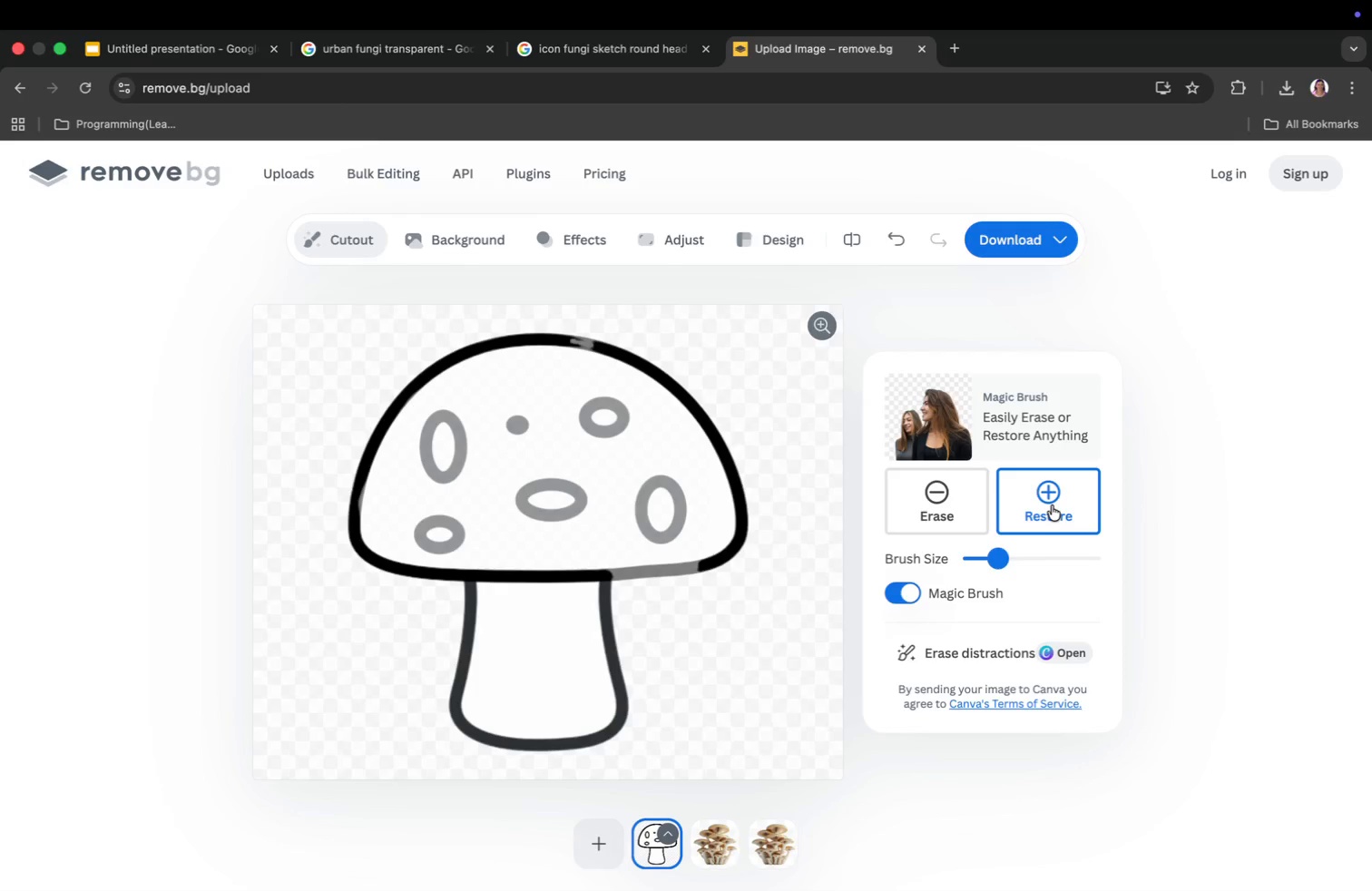 
left_click([1052, 505])
 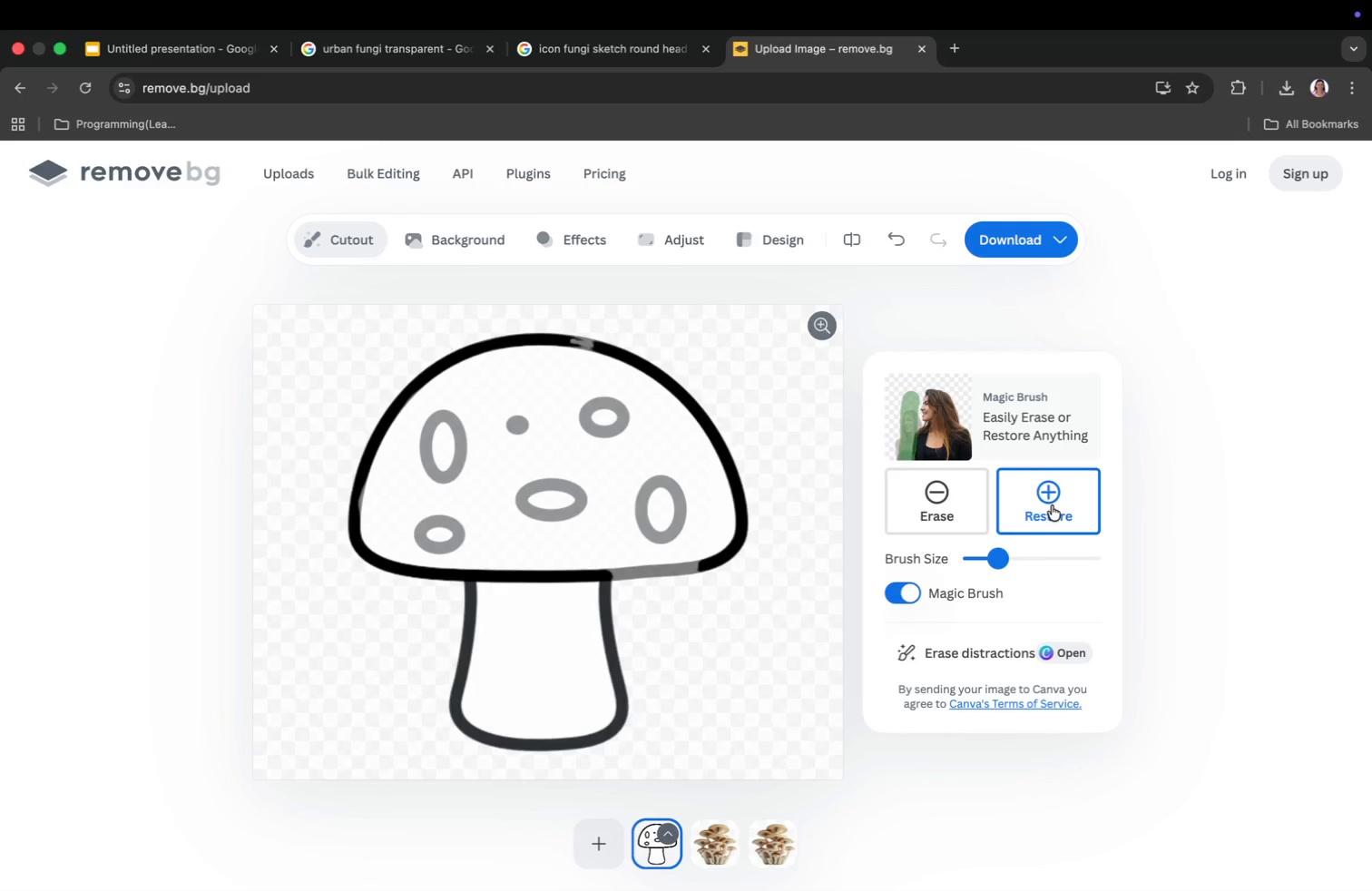 
double_click([1052, 505])
 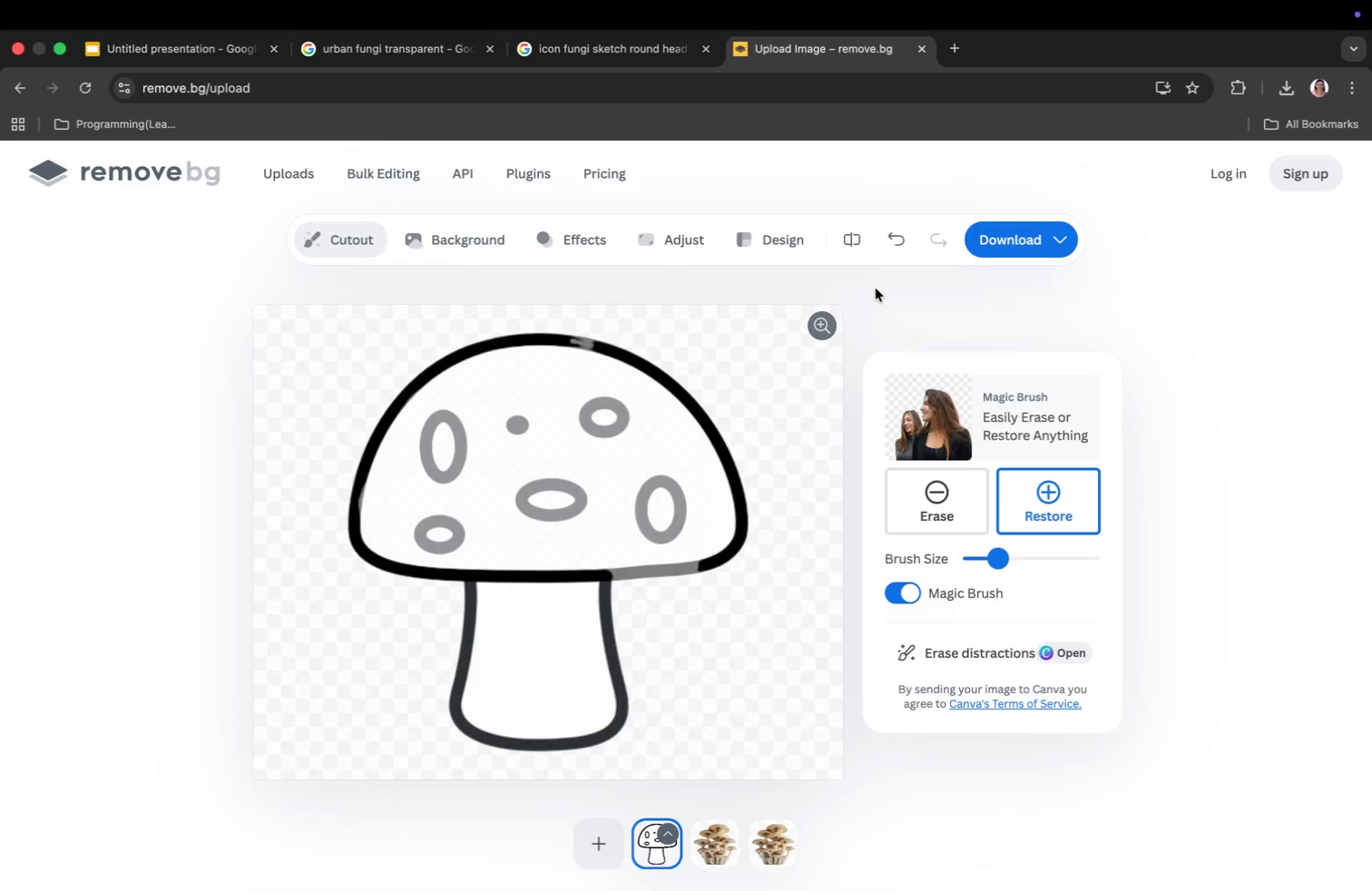 
left_click([889, 243])
 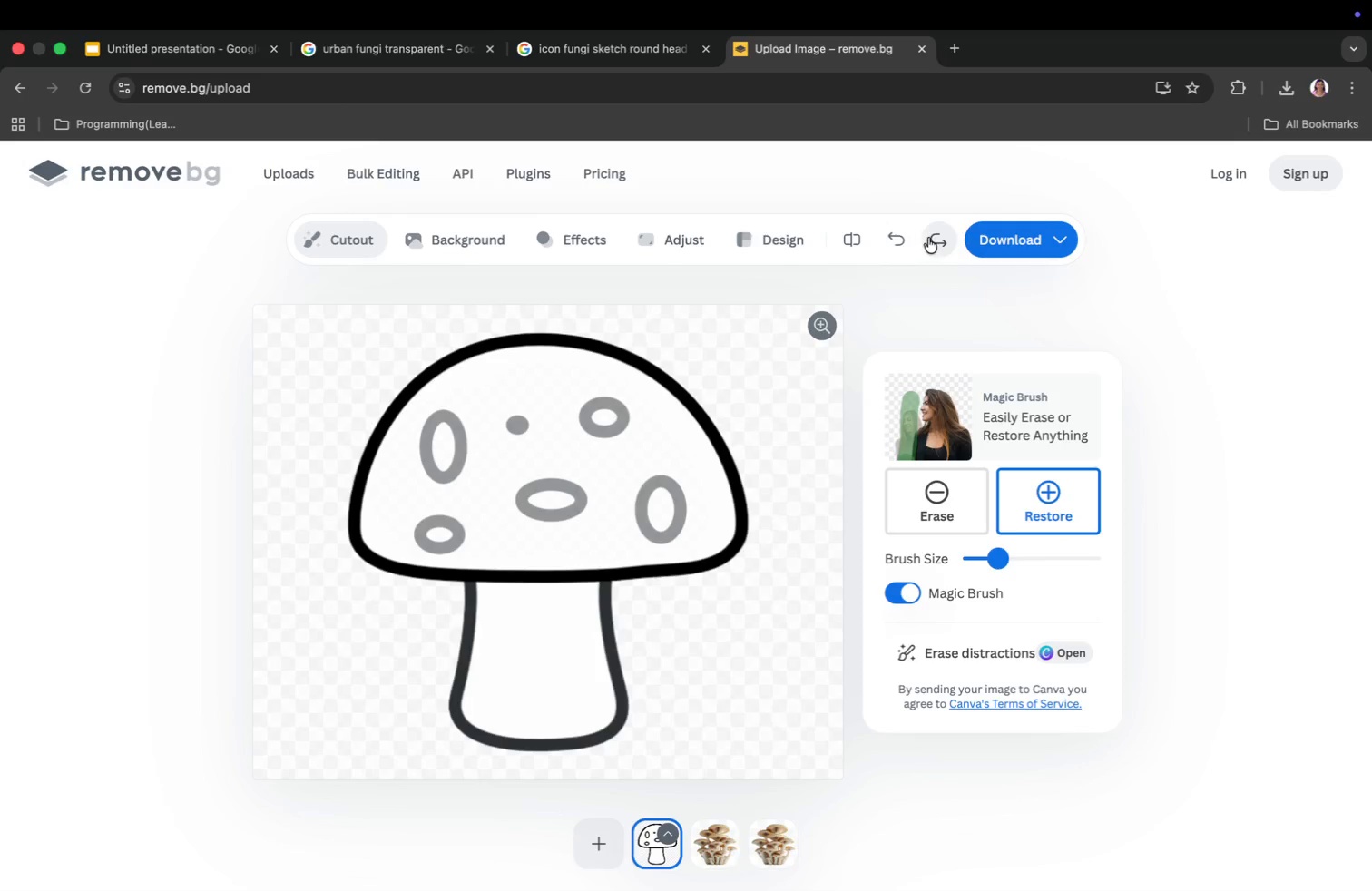 
double_click([939, 236])
 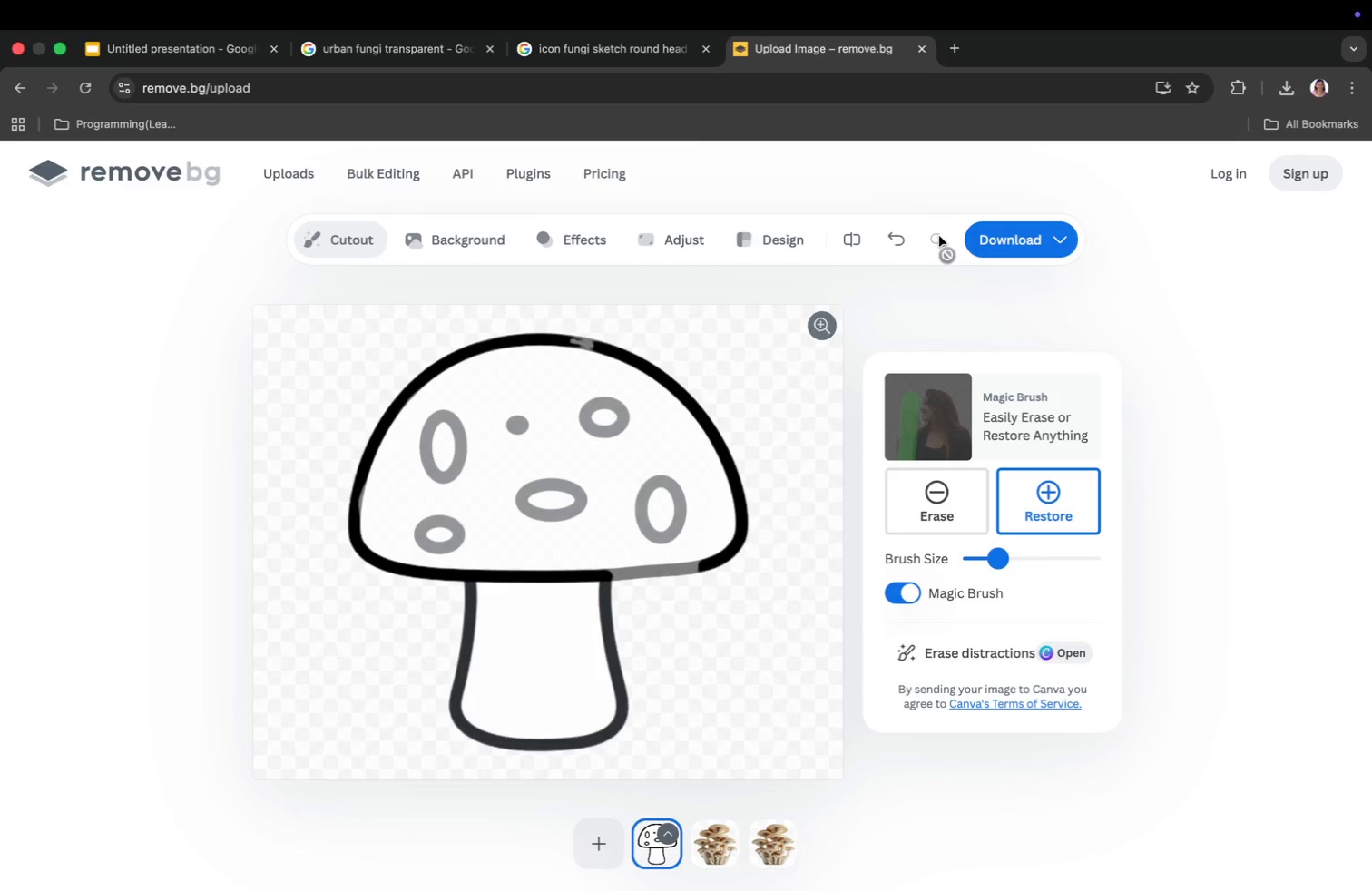 
triple_click([939, 236])
 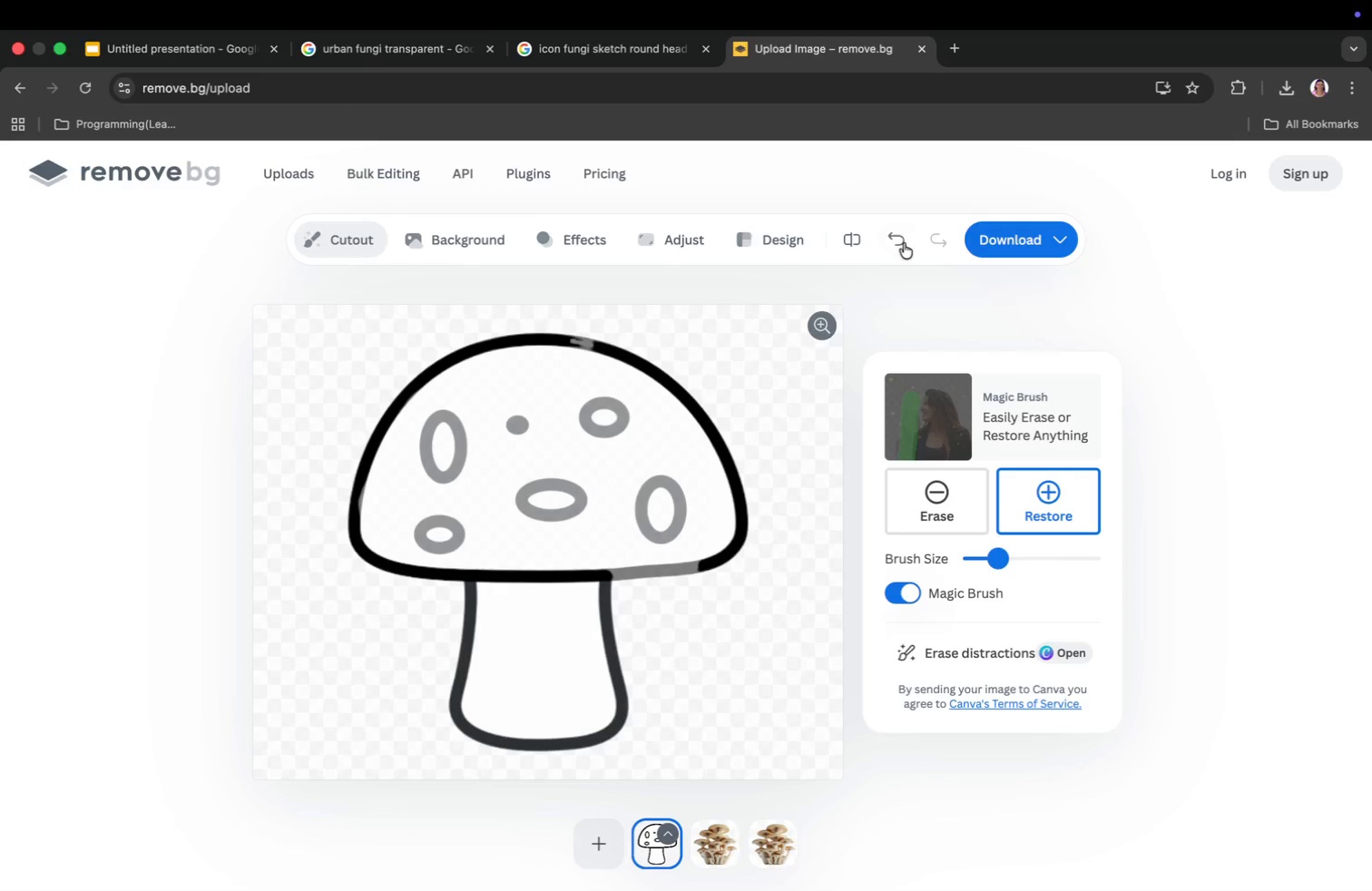 
left_click([903, 243])
 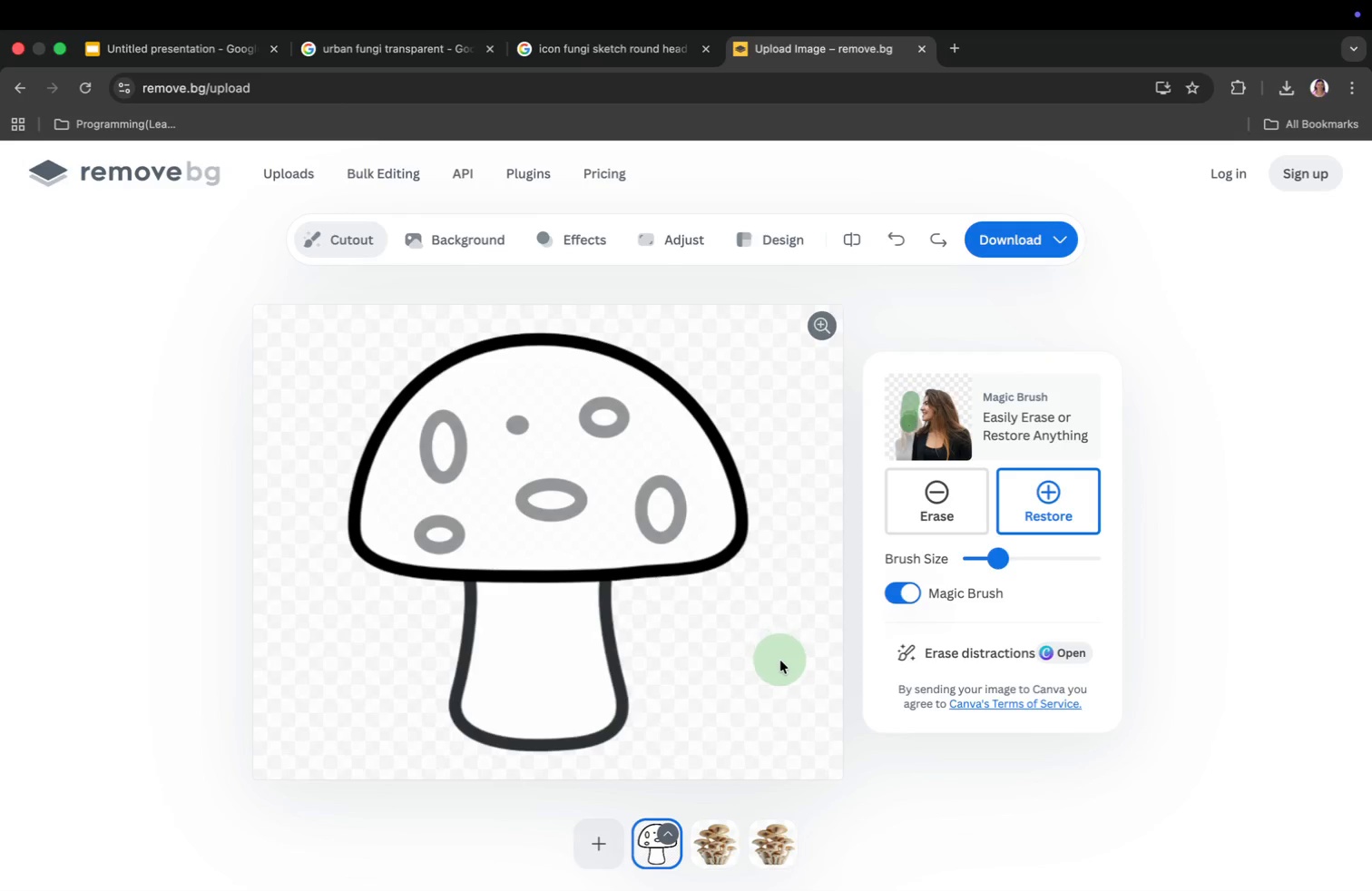 
right_click([784, 665])
 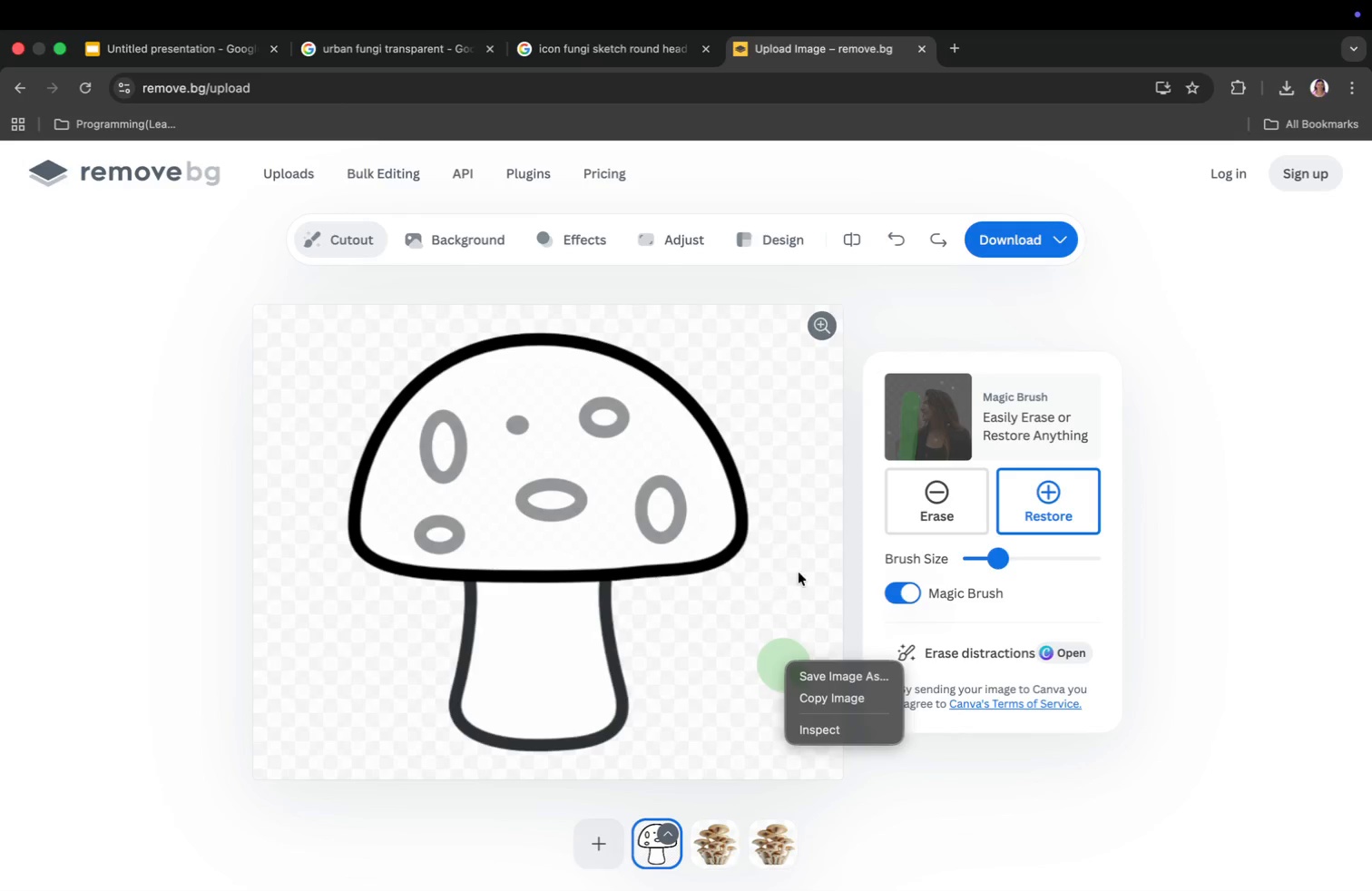 
left_click_drag(start_coordinate=[796, 569], to_coordinate=[797, 563])
 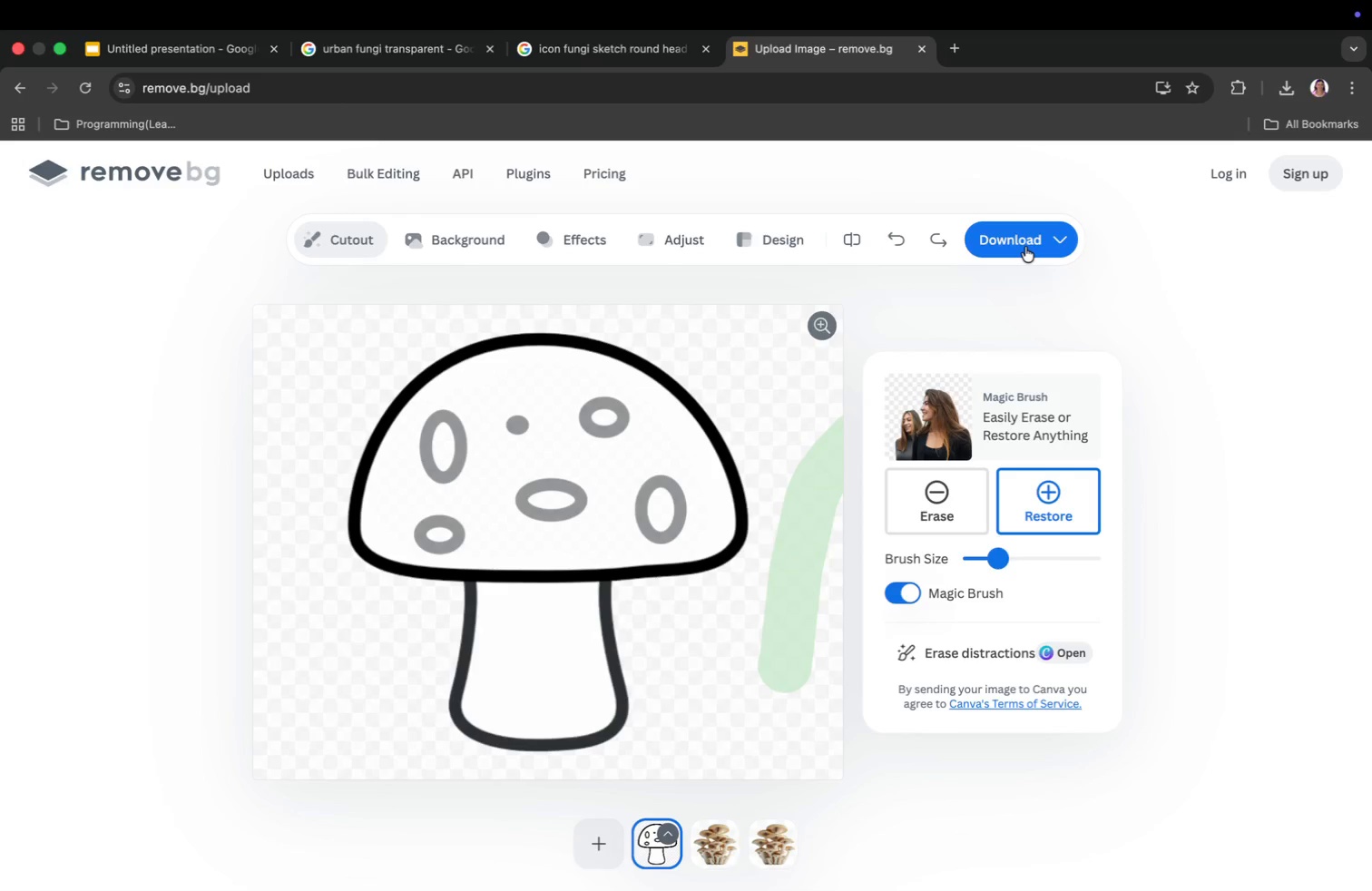 
left_click([1025, 247])
 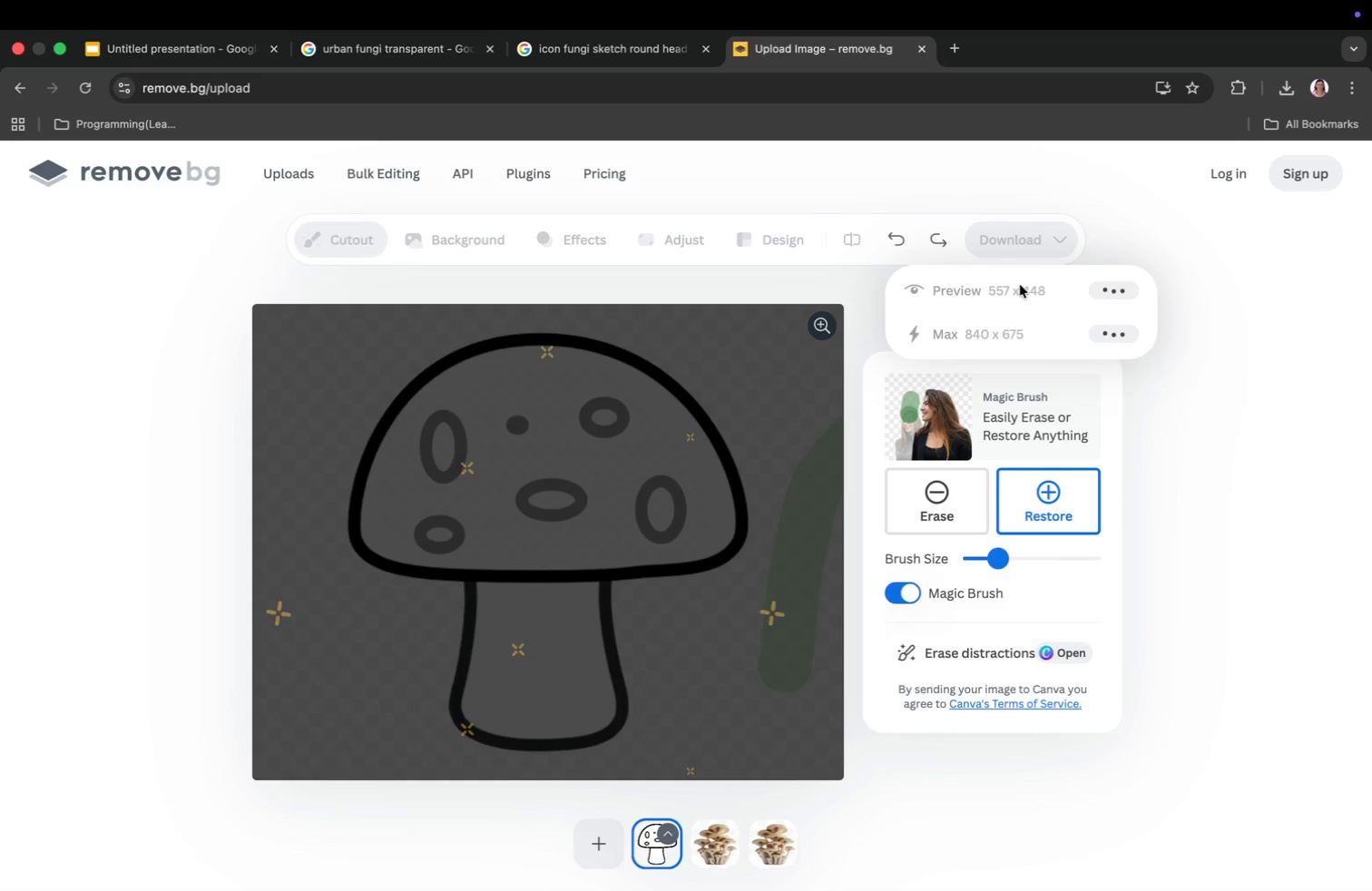 
wait(15.47)
 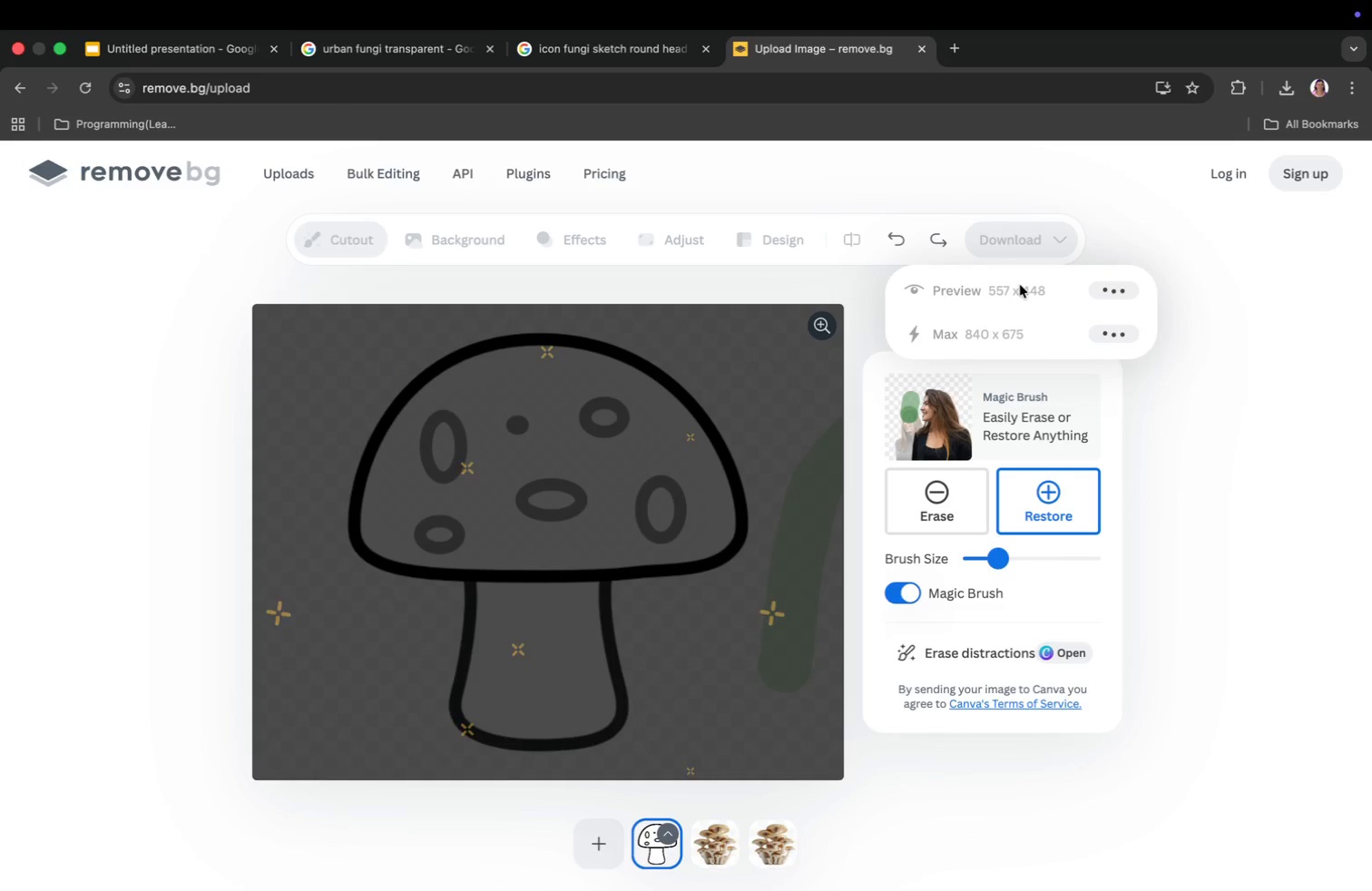 
key(Meta+CommandLeft)
 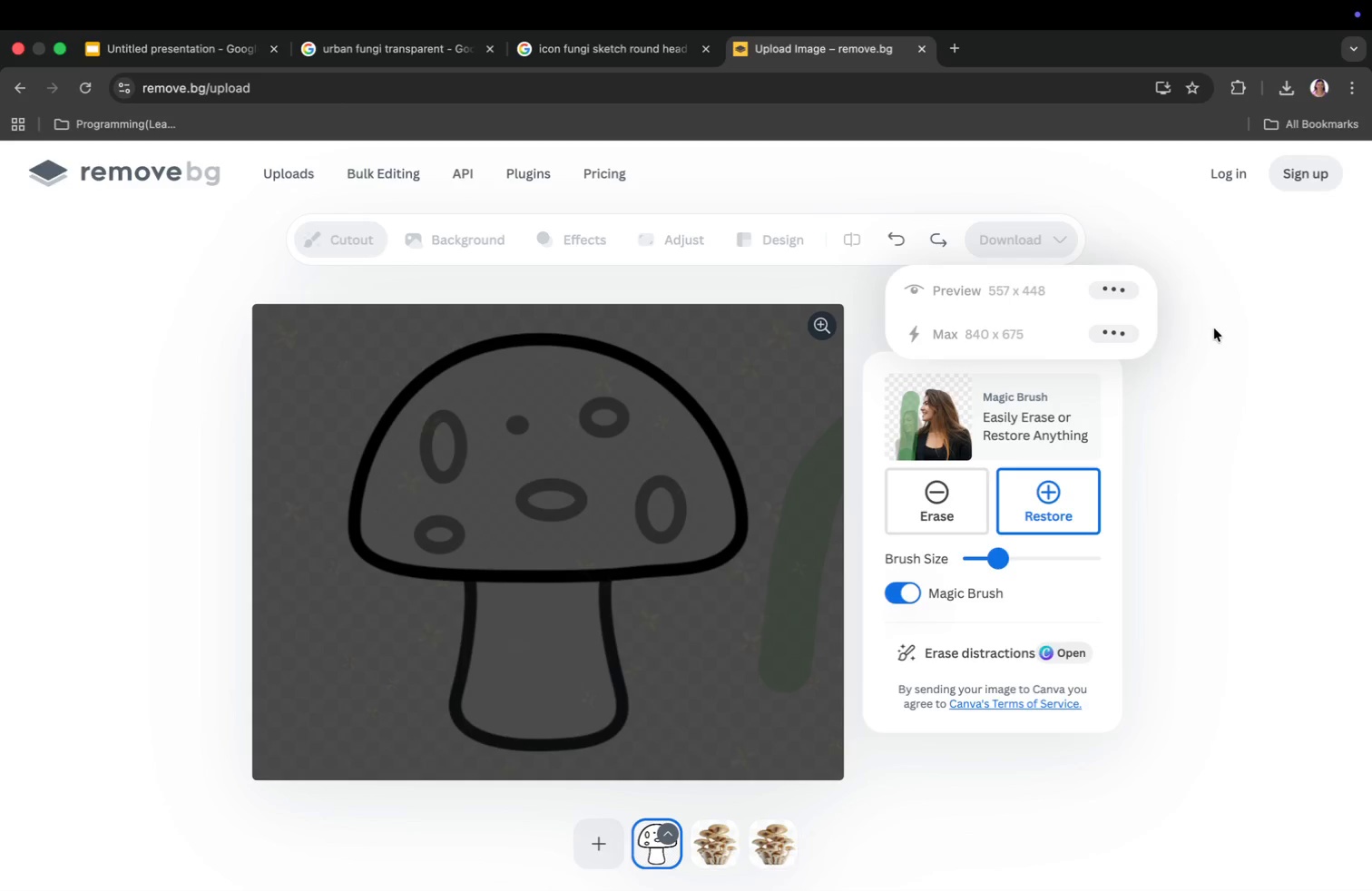 
key(Meta+Tab)